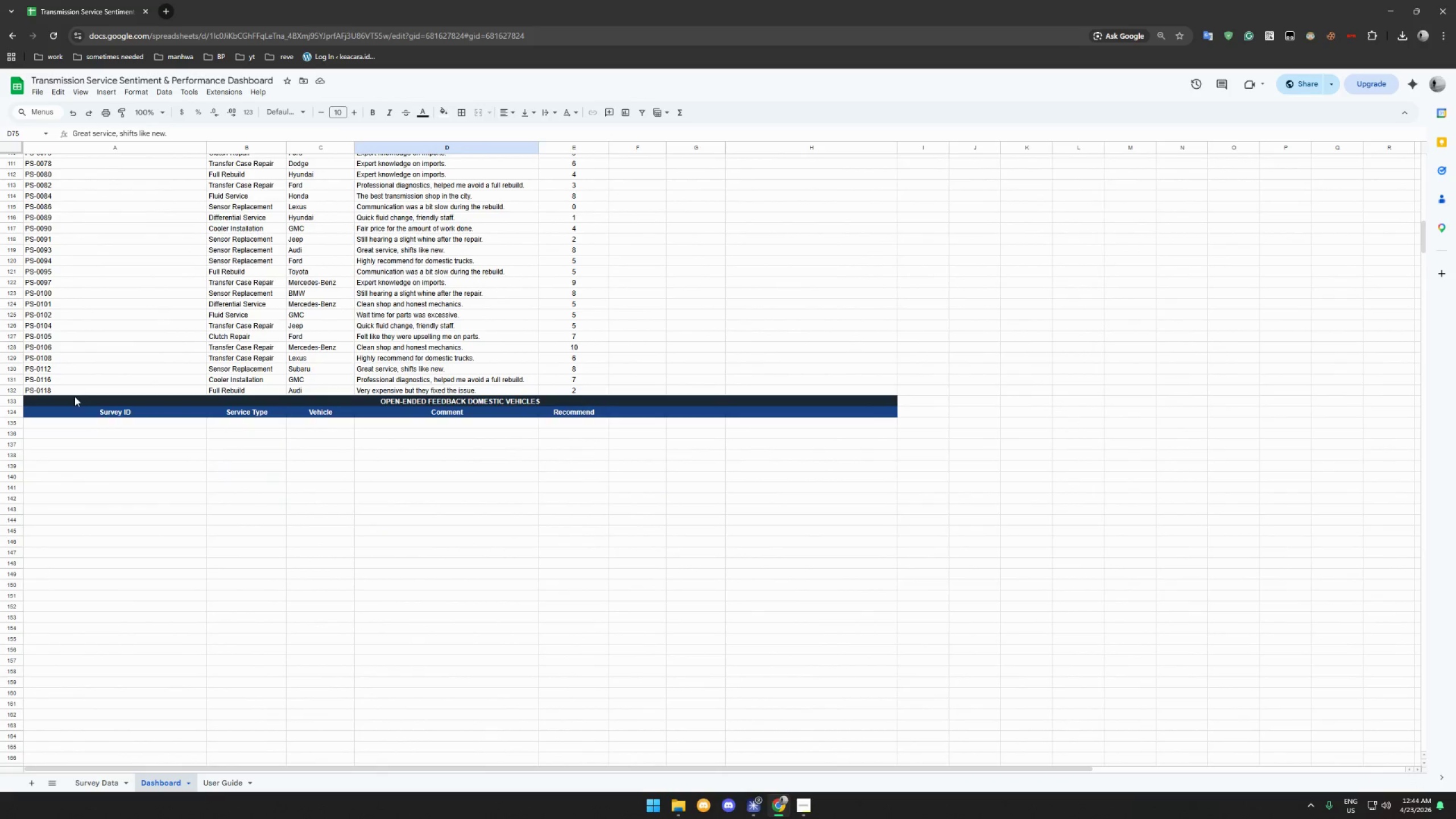 
left_click_drag(start_coordinate=[72, 398], to_coordinate=[781, 411])
 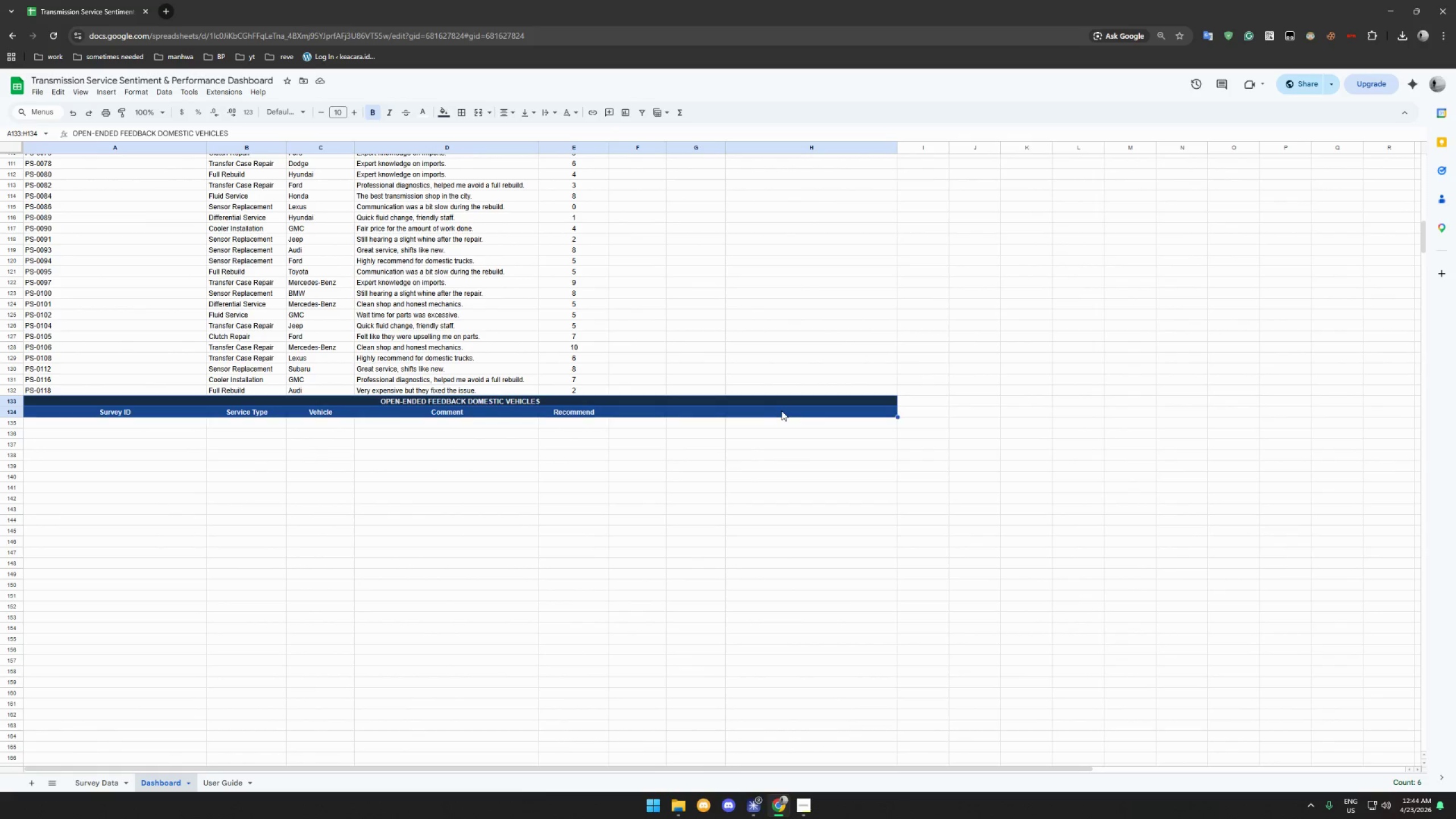 
key(Control+X)
 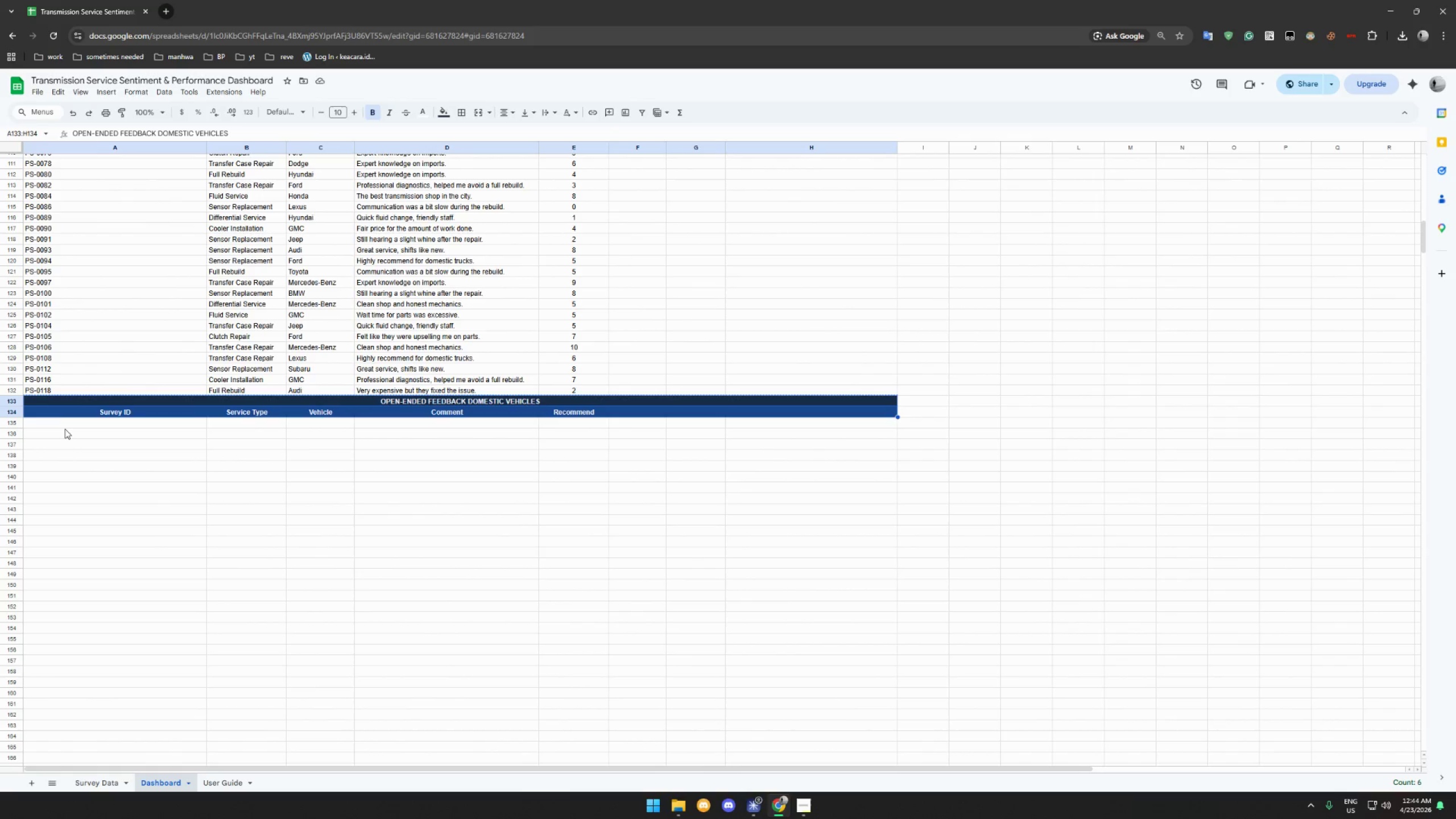 
left_click([63, 431])
 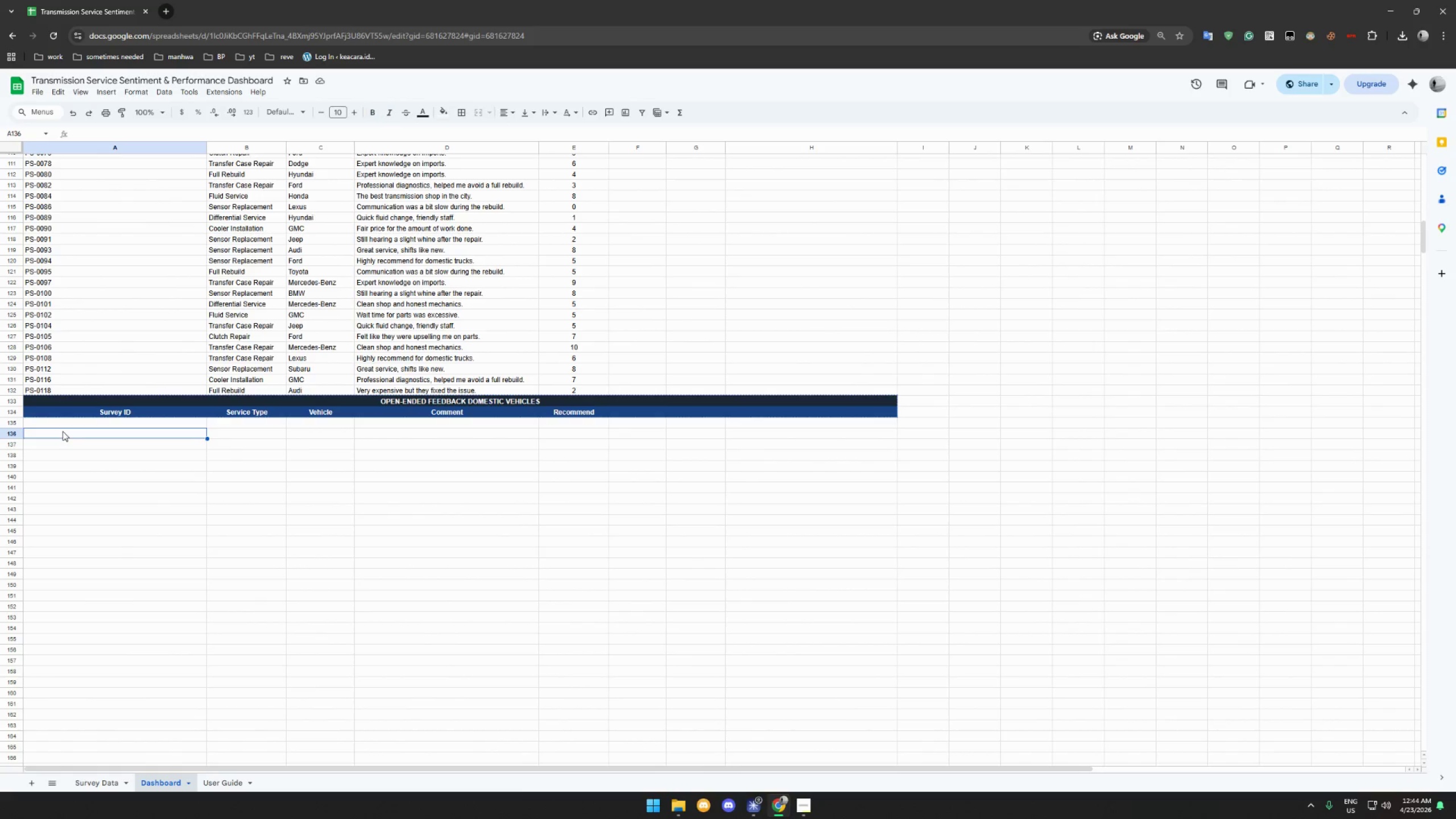 
key(Control+V)
 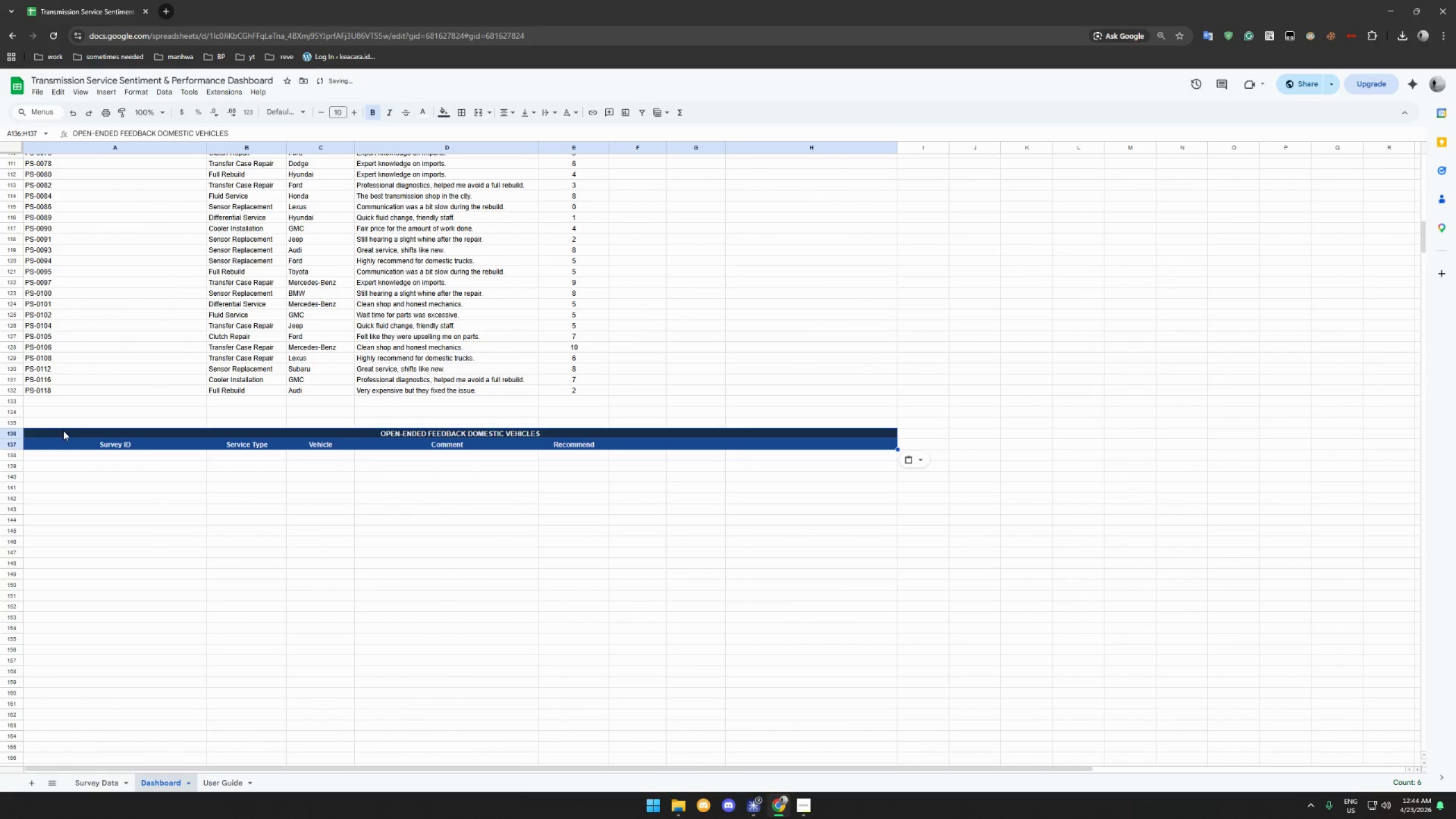 
key(Control+Z)
 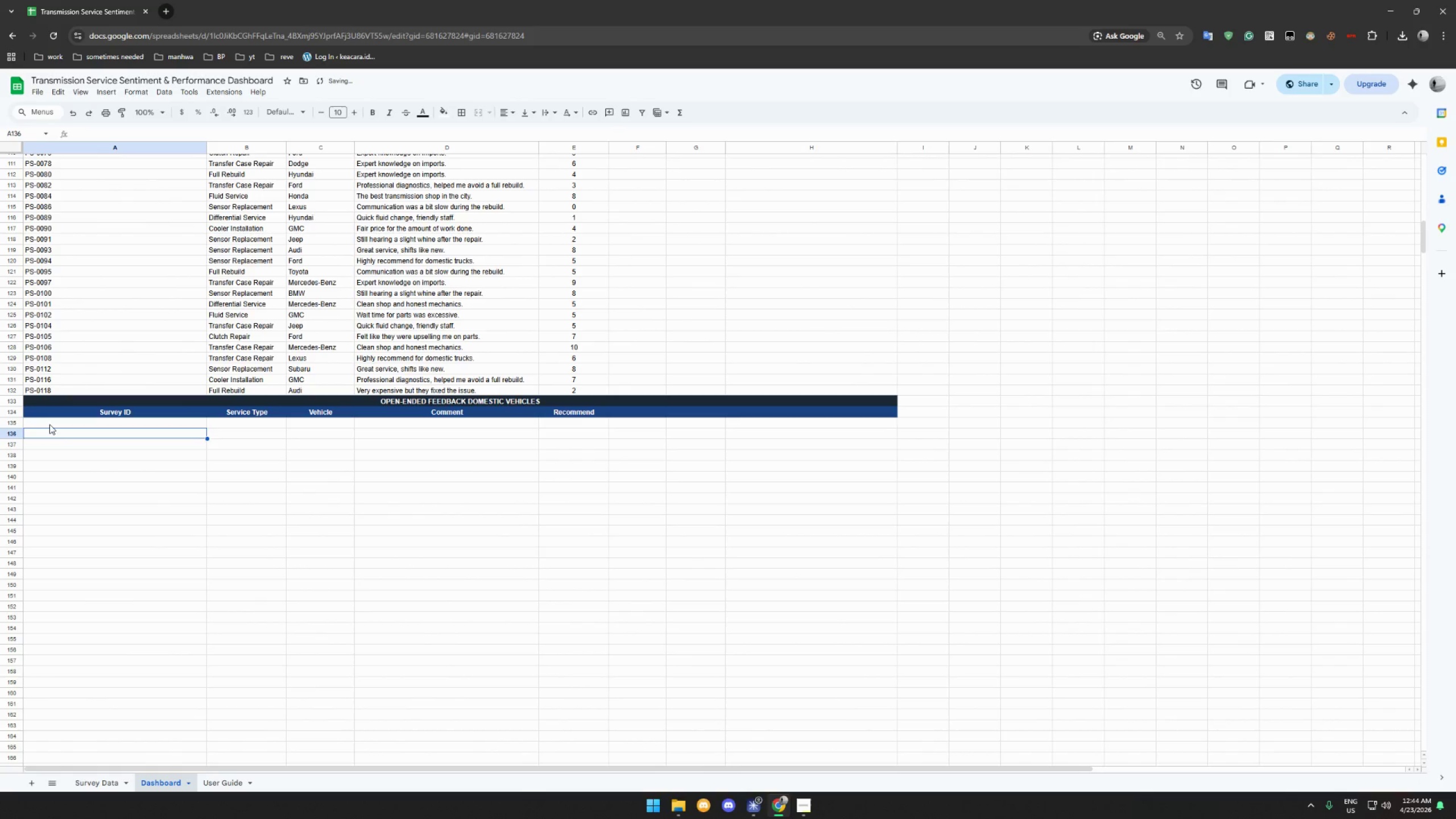 
left_click([49, 424])
 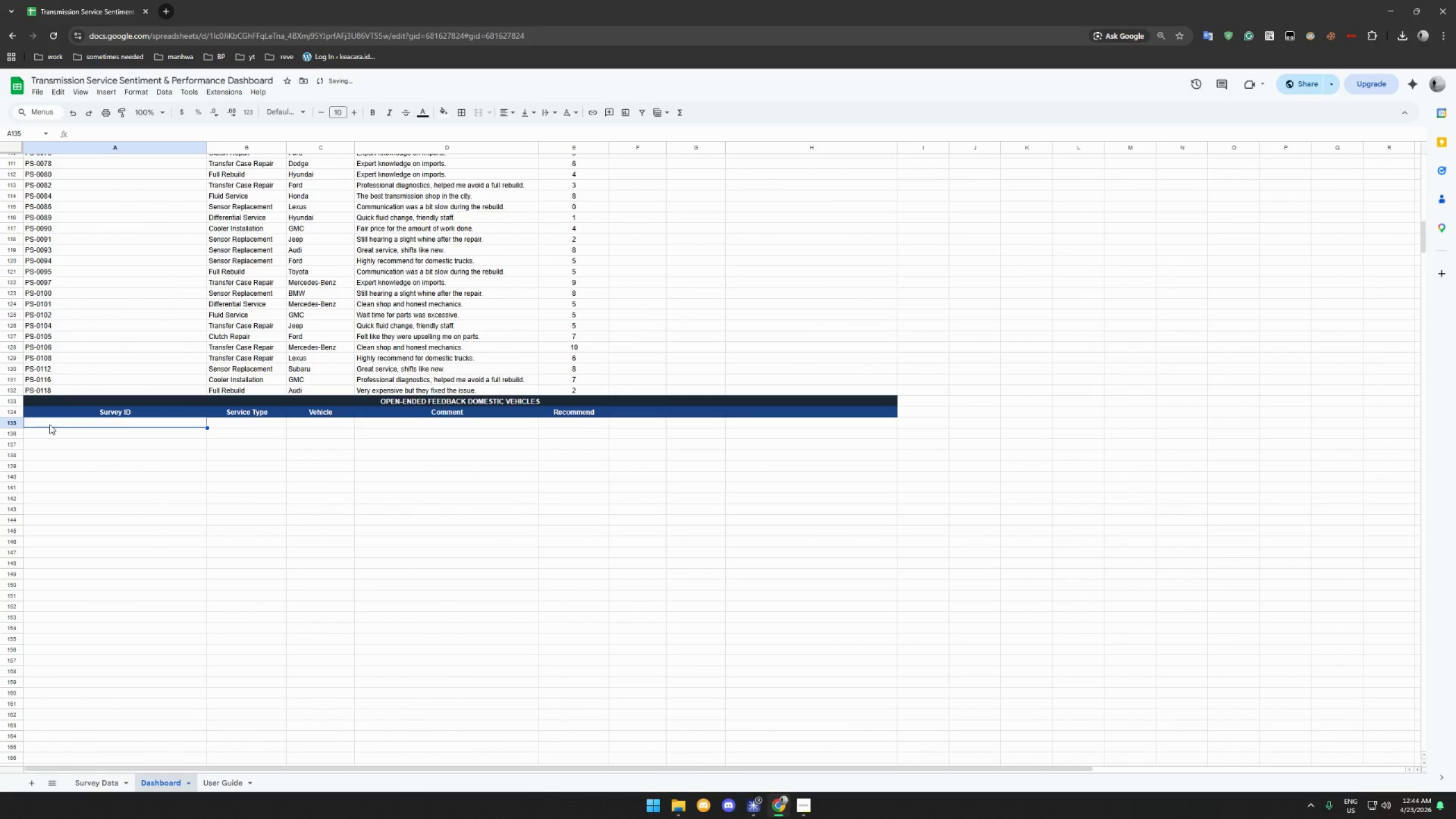 
key(Control+V)
 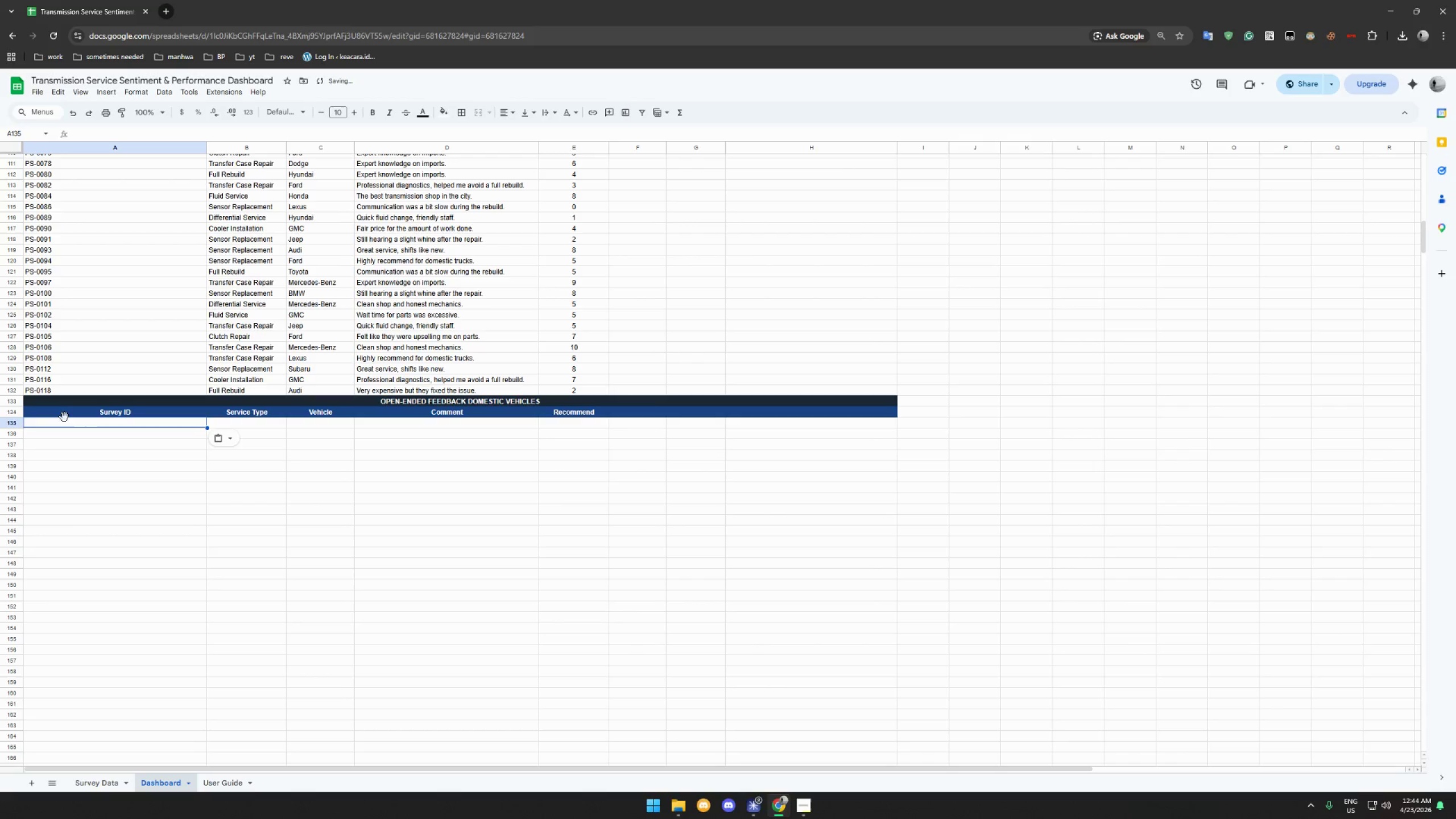 
left_click_drag(start_coordinate=[68, 407], to_coordinate=[873, 414])
 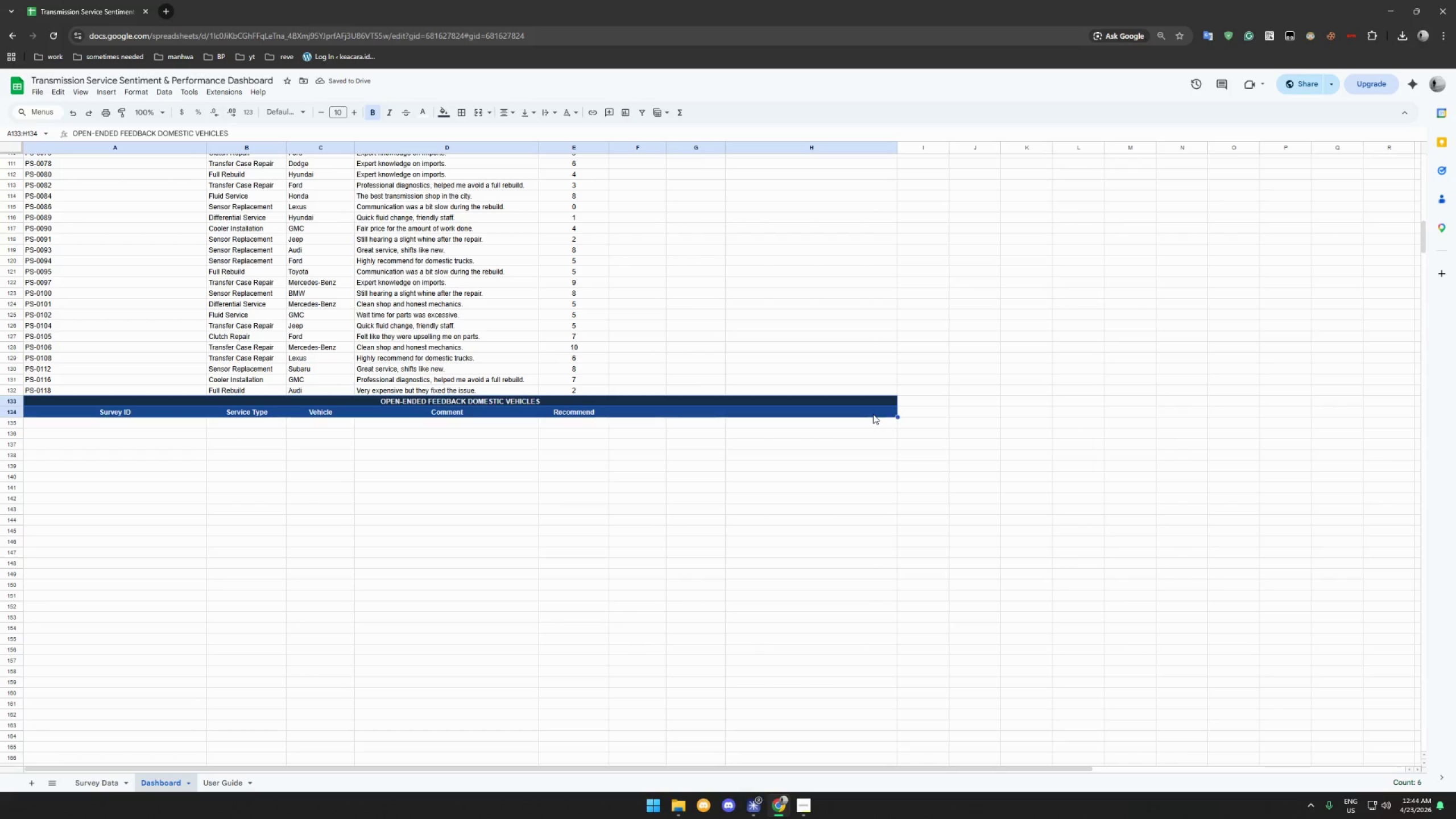 
key(Control+C)
 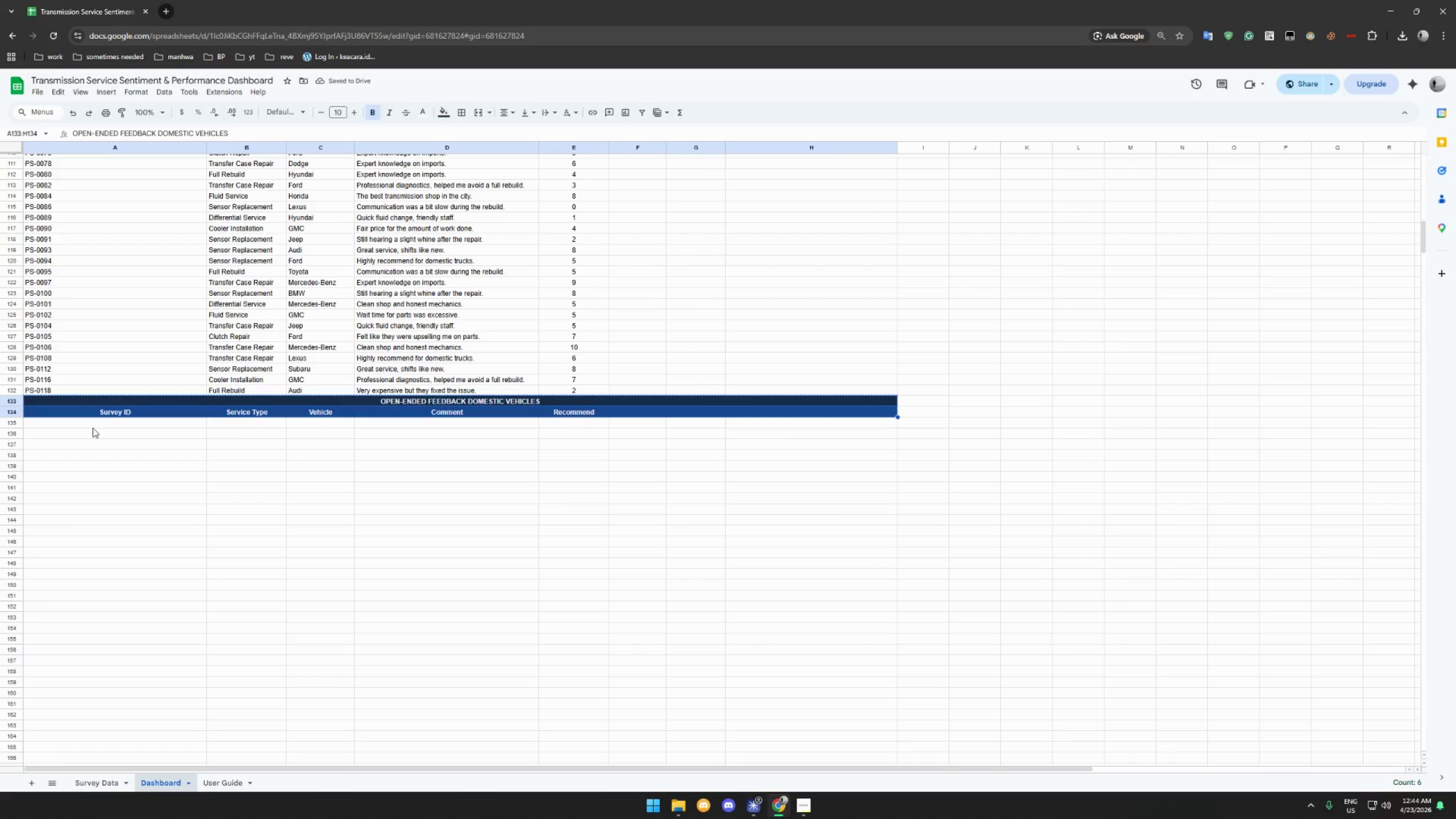 
left_click([92, 423])
 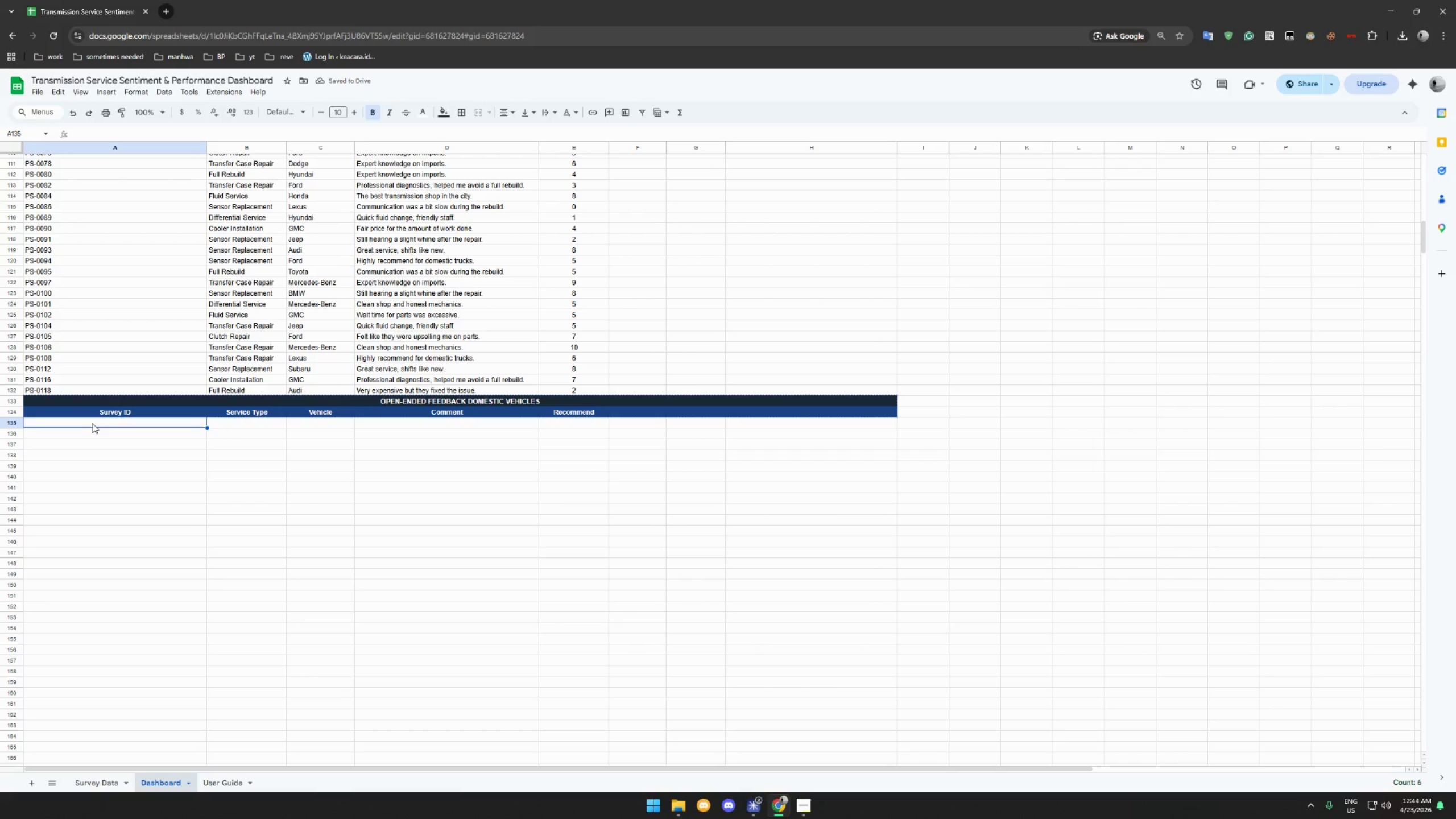 
key(Control+V)
 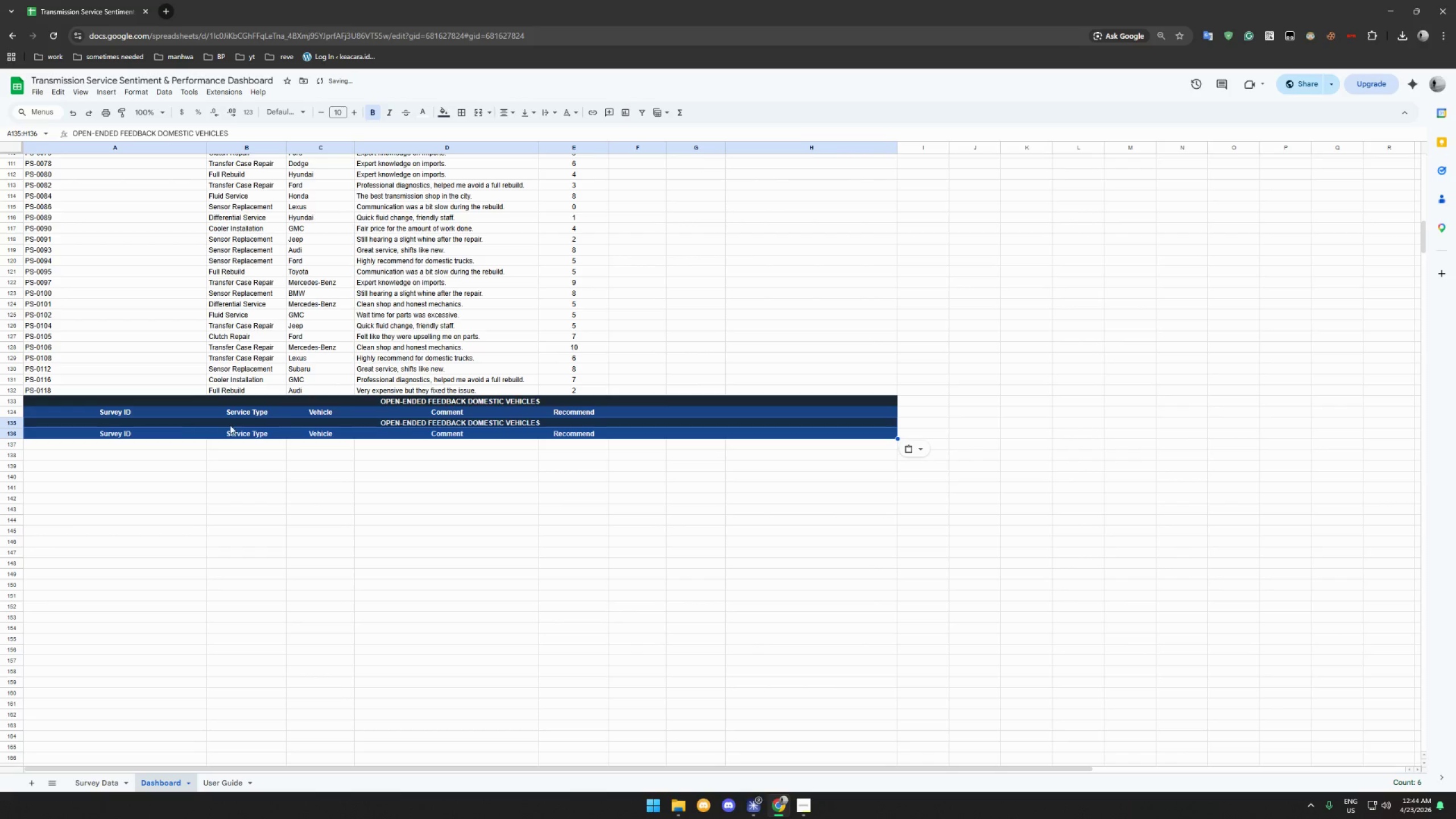 
key(Control+Z)
 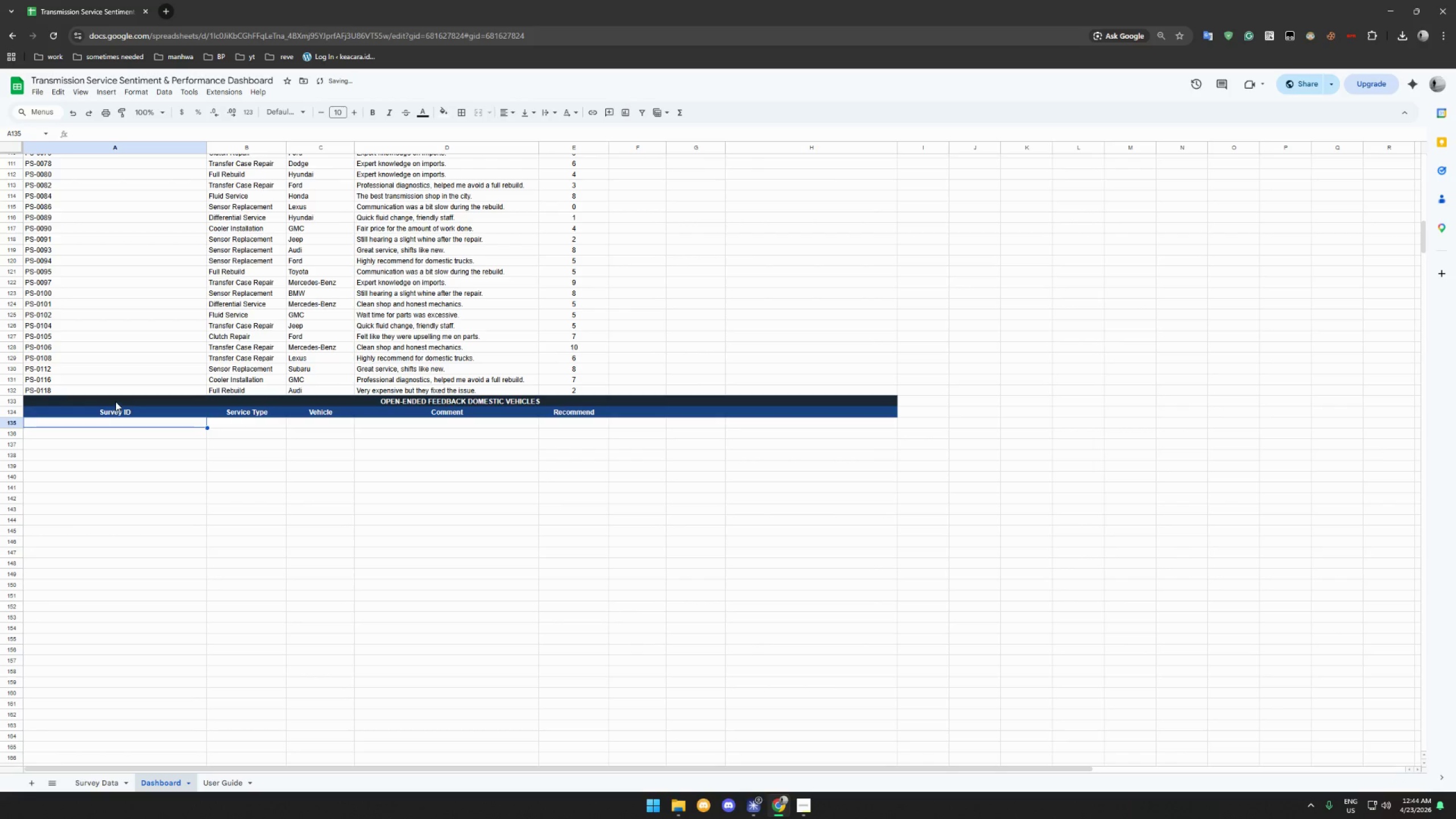 
left_click_drag(start_coordinate=[115, 402], to_coordinate=[887, 412])
 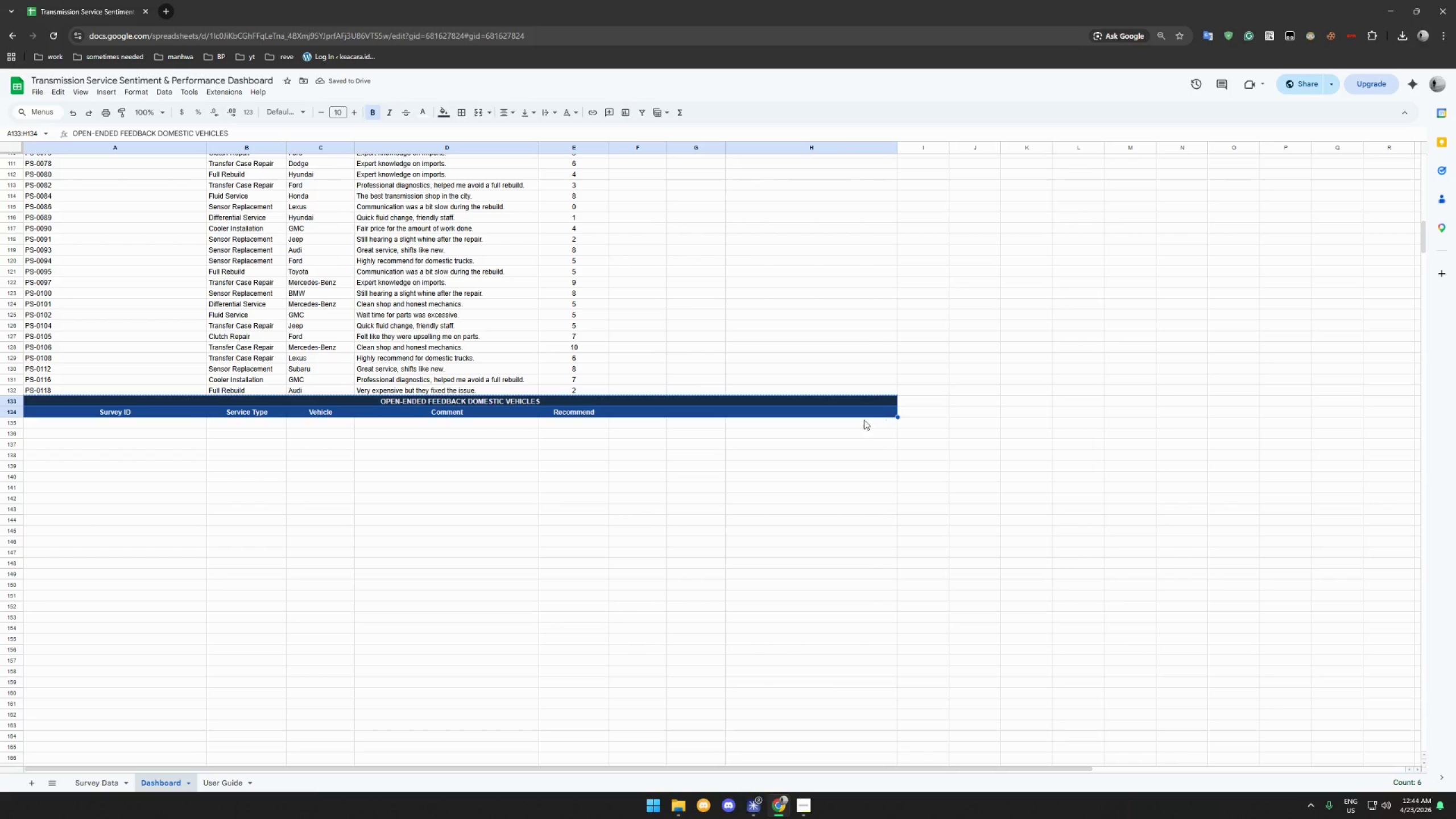 
key(Control+X)
 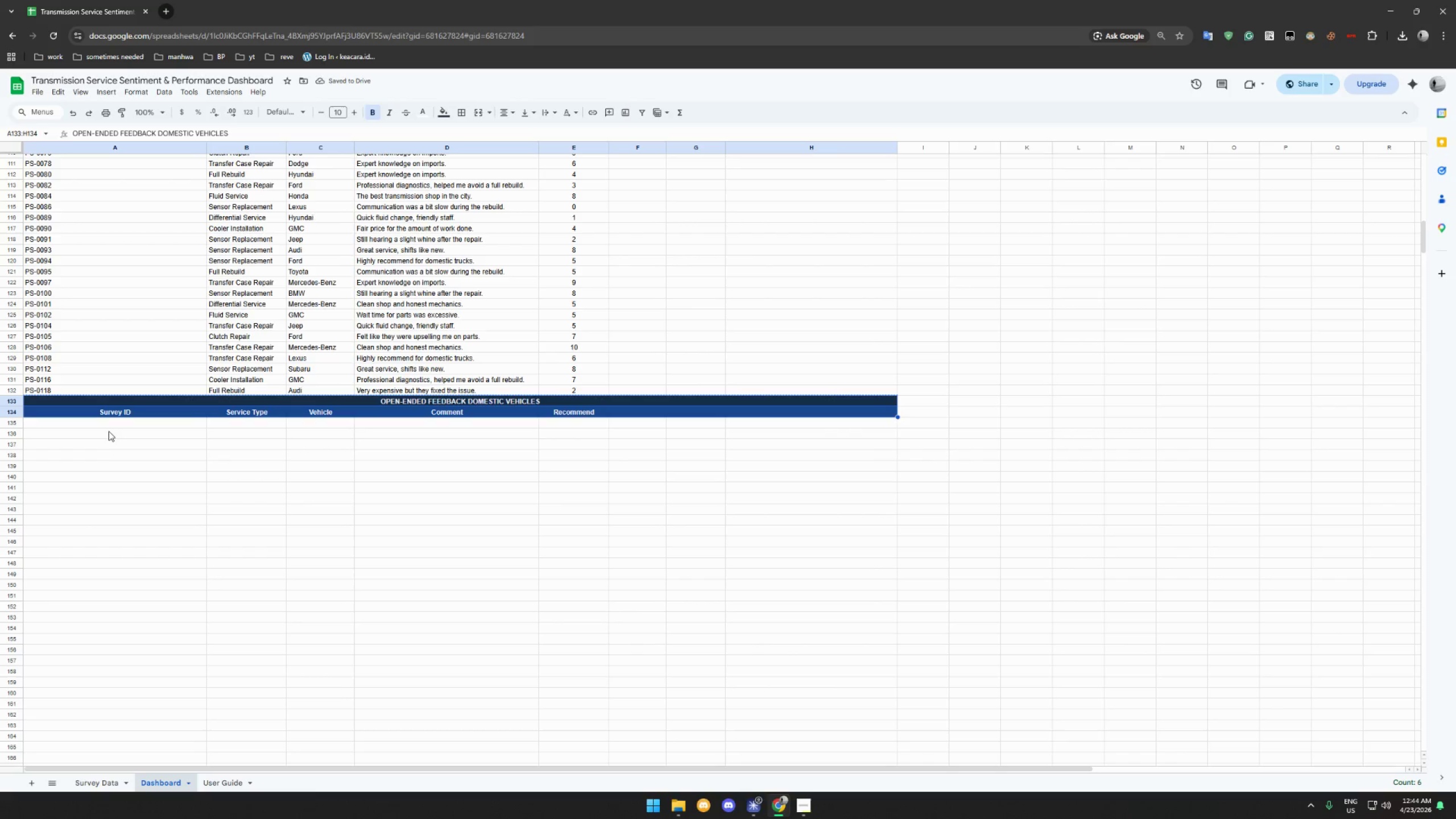 
left_click([106, 423])
 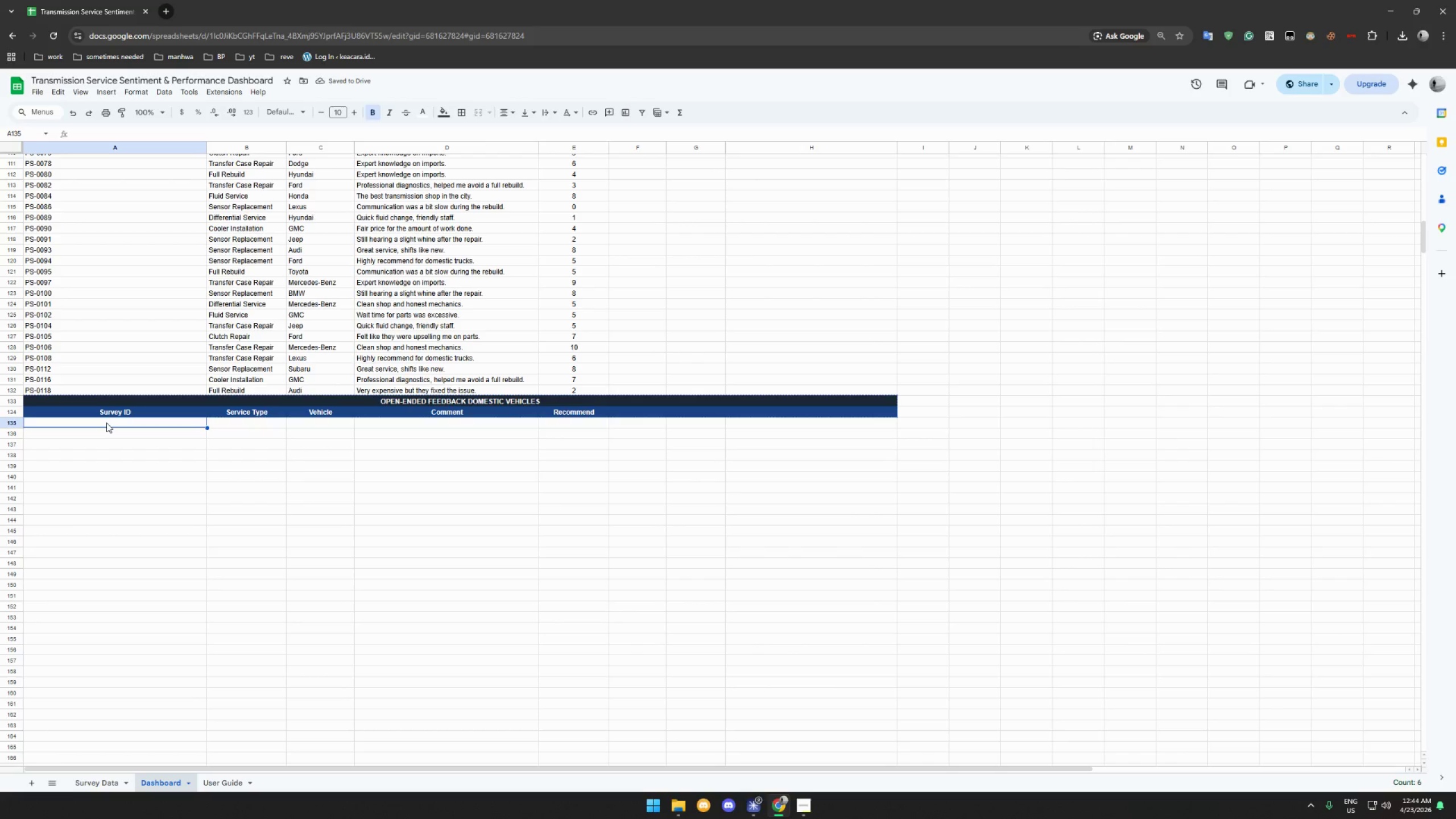 
key(Control+V)
 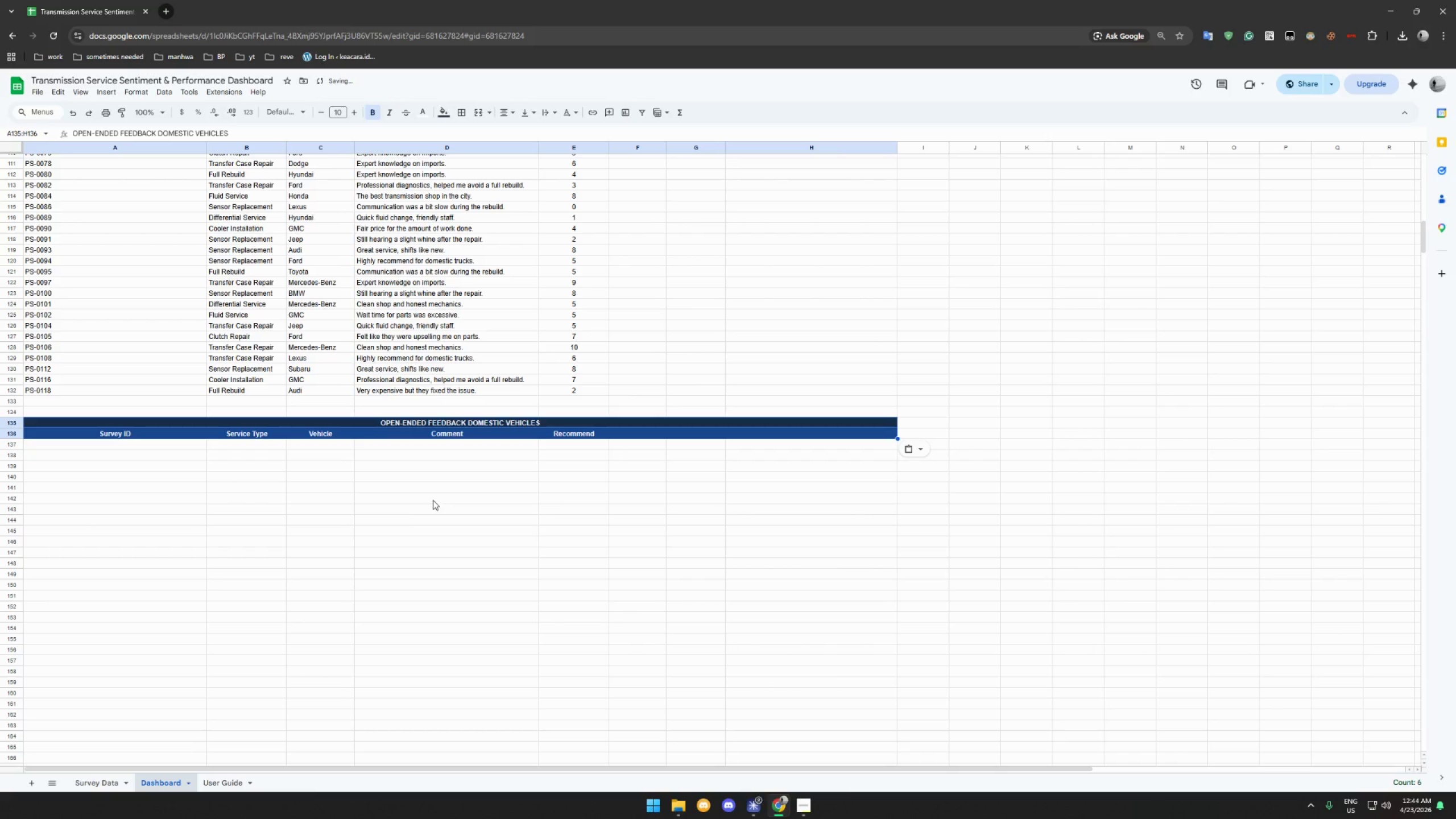 
left_click([423, 502])
 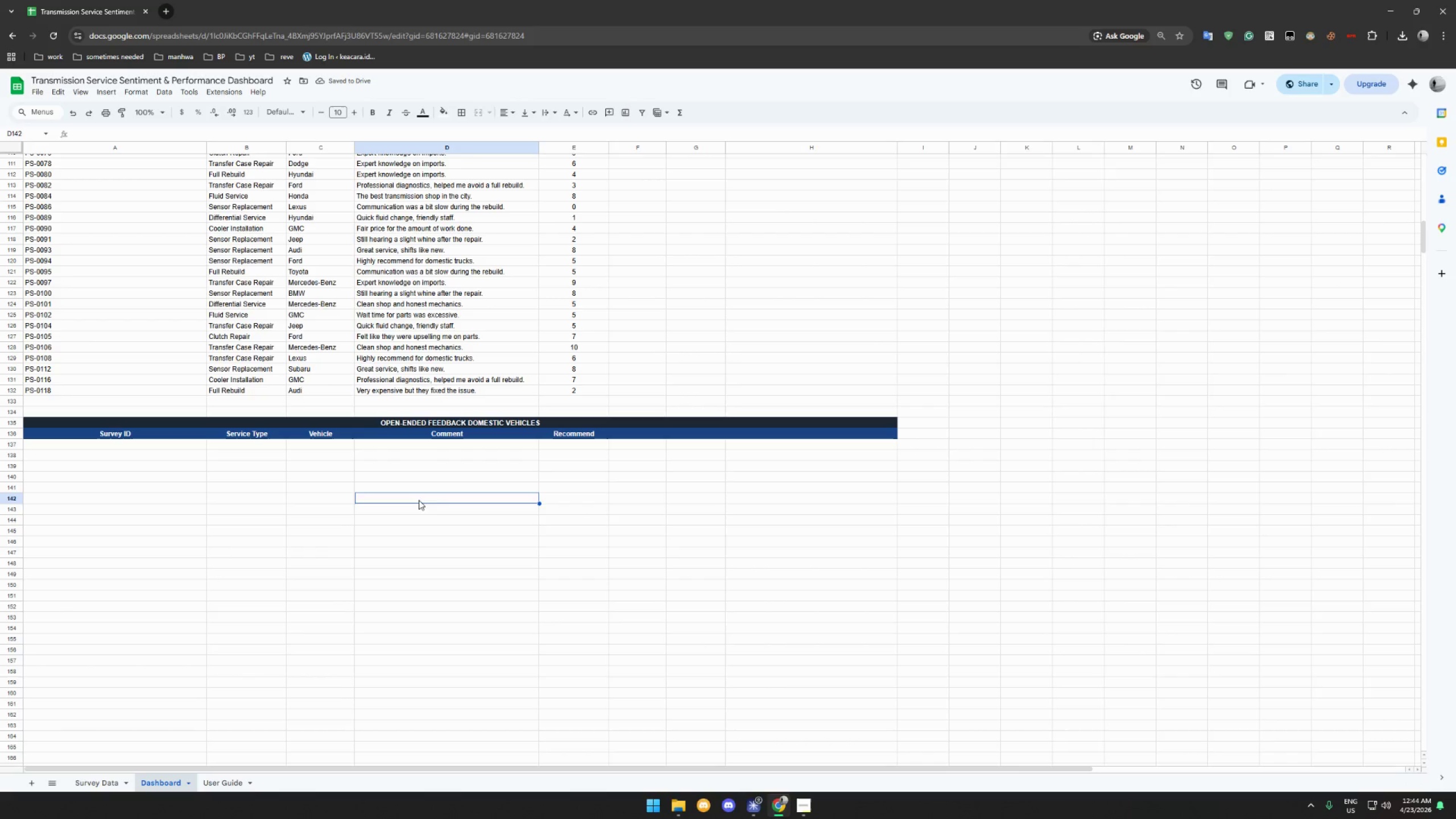 
scroll: coordinate [414, 495], scroll_direction: up, amount: 11.0
 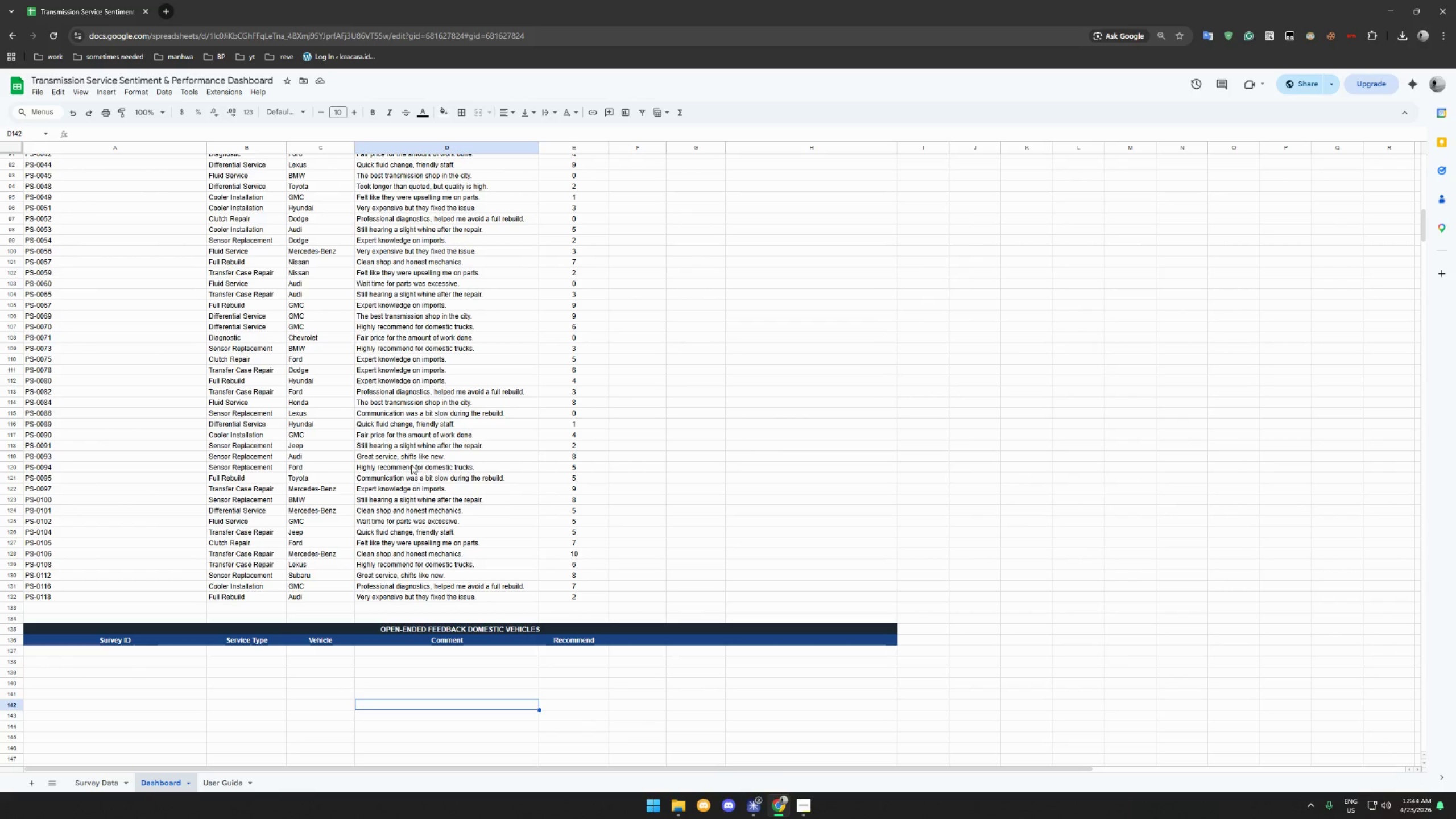 
wait(6.45)
 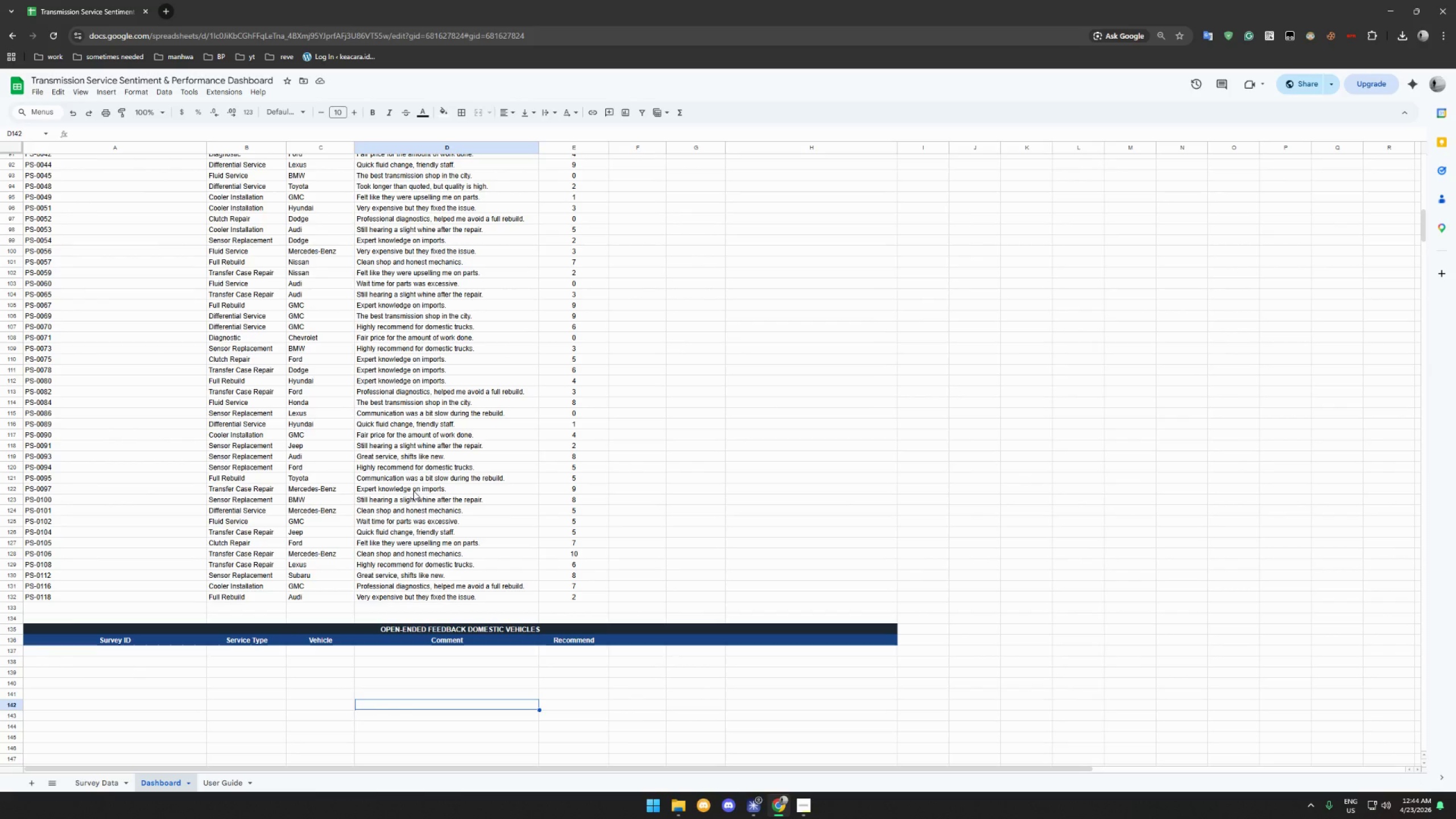 
scroll: coordinate [515, 524], scroll_direction: up, amount: 22.0
 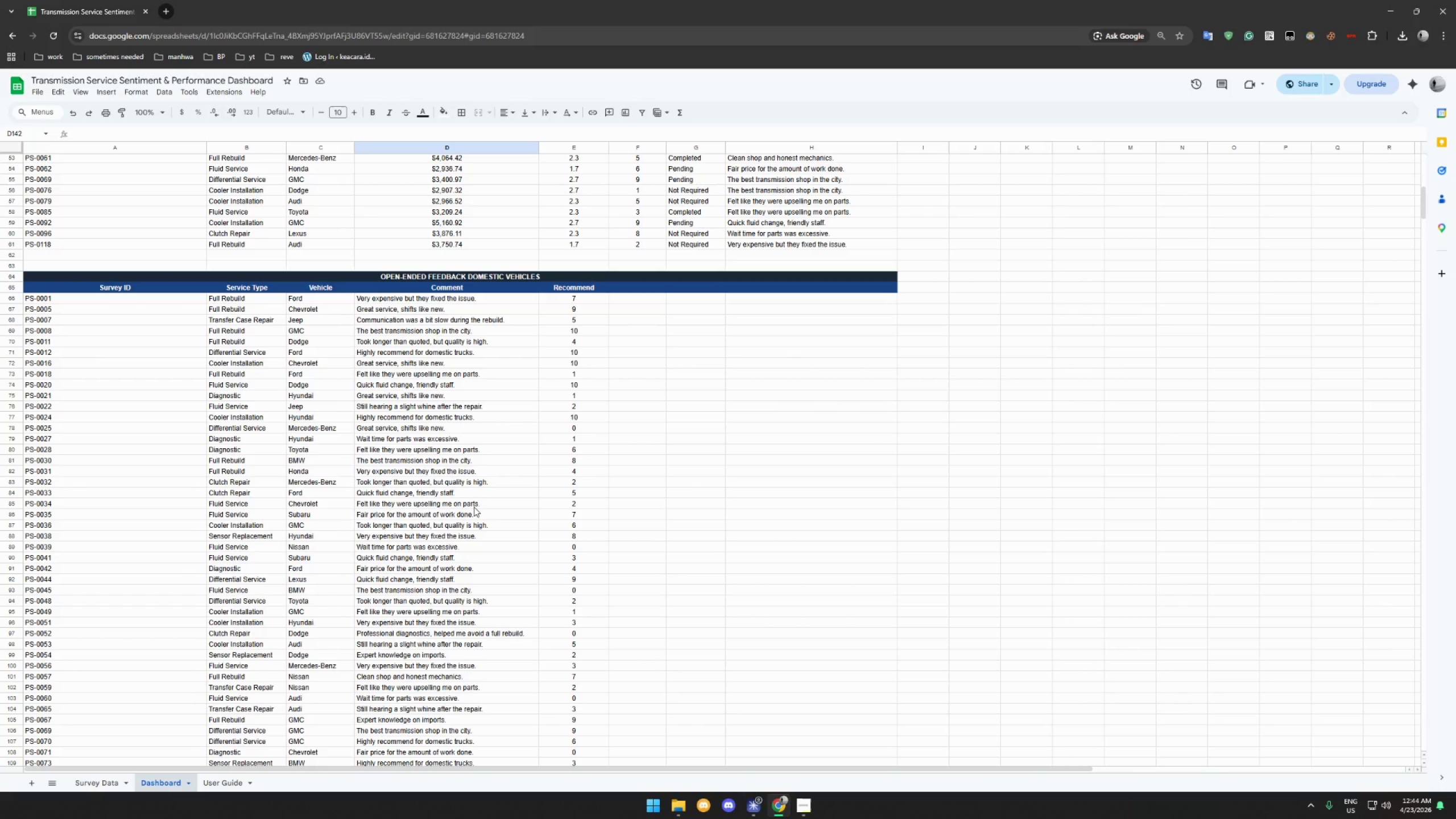 
wait(13.92)
 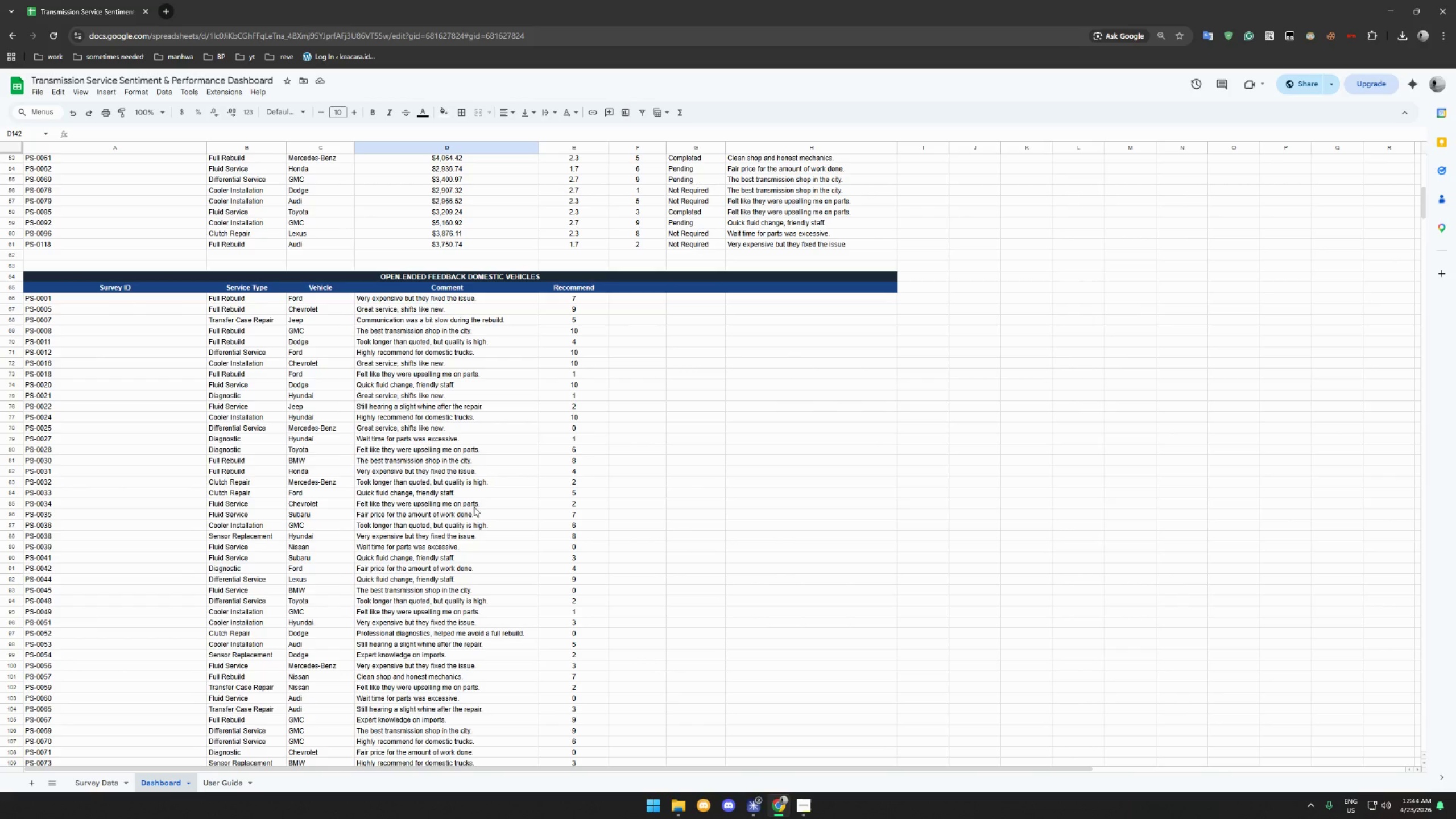 
scroll: coordinate [490, 511], scroll_direction: down, amount: 21.0
 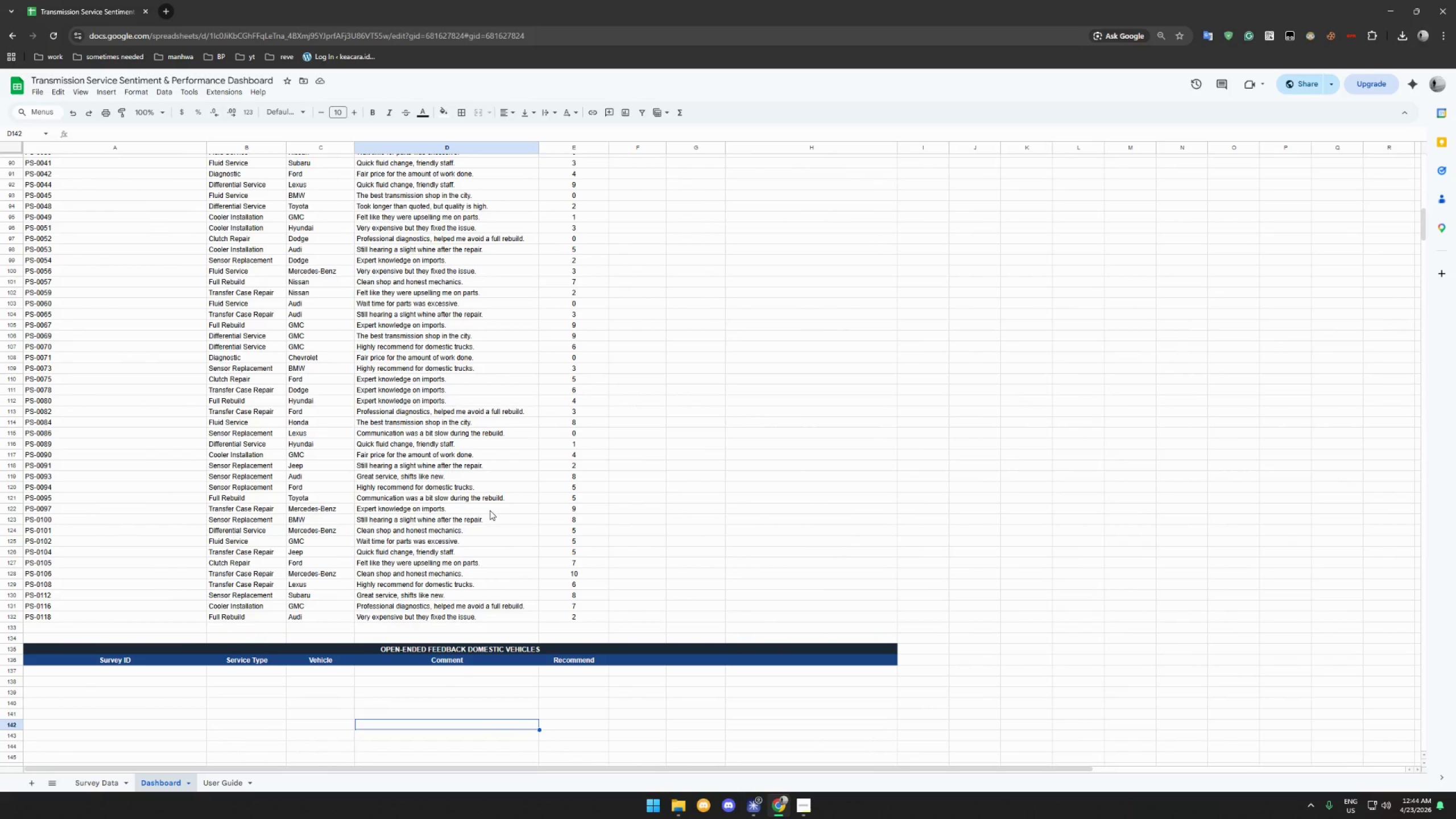 
scroll: coordinate [487, 508], scroll_direction: up, amount: 20.0
 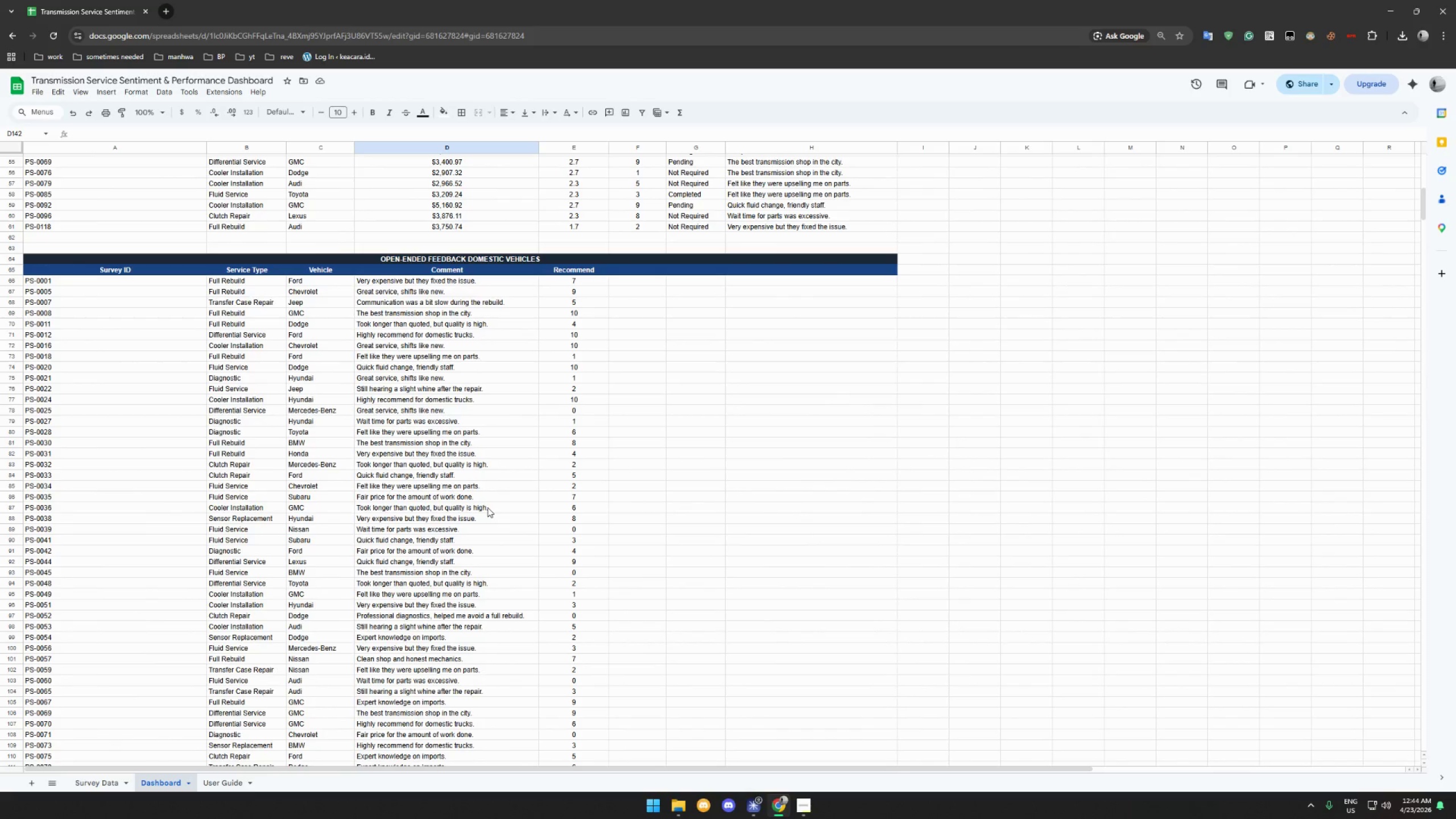 
scroll: coordinate [485, 515], scroll_direction: down, amount: 20.0
 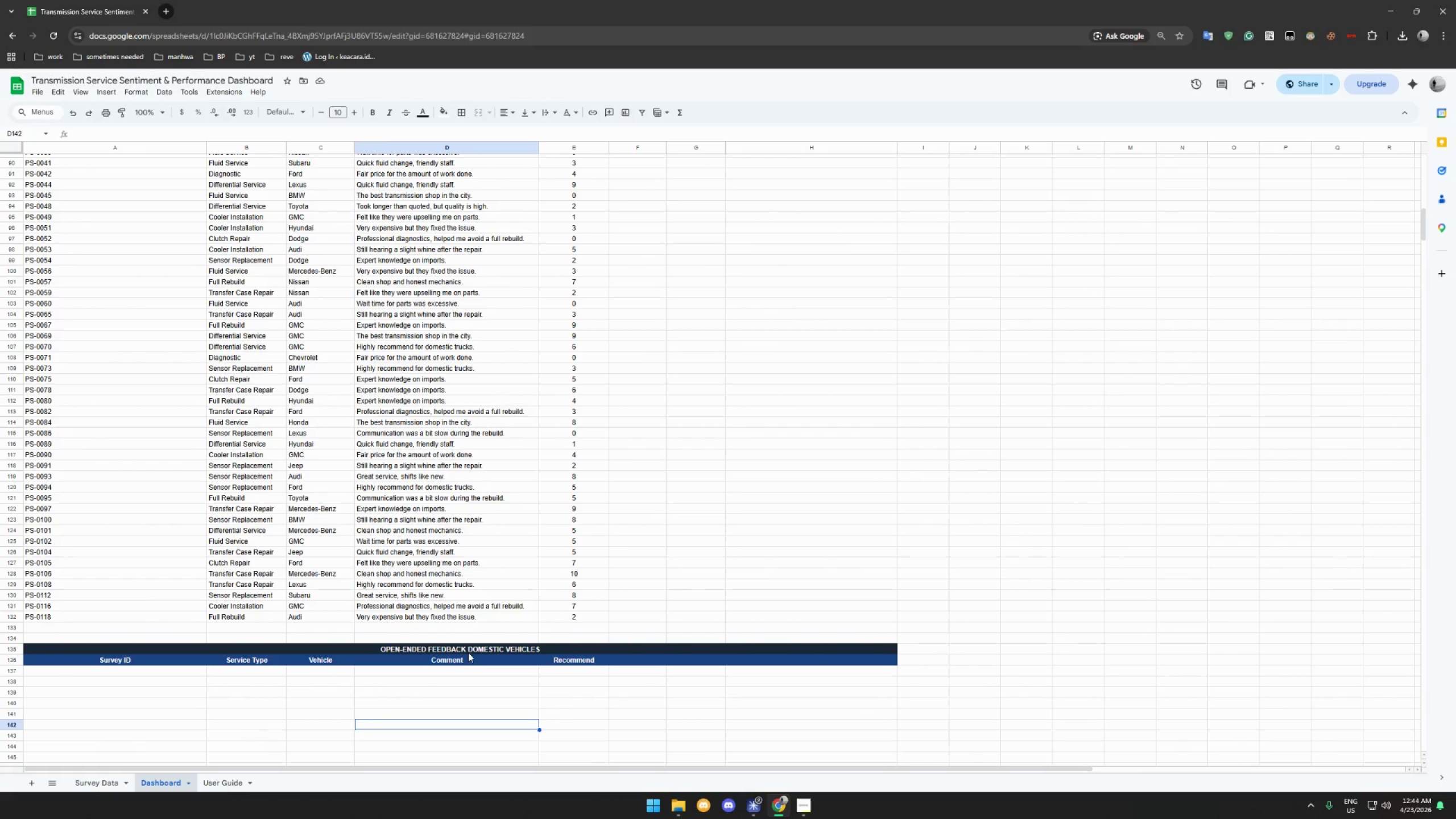 
left_click([471, 650])
 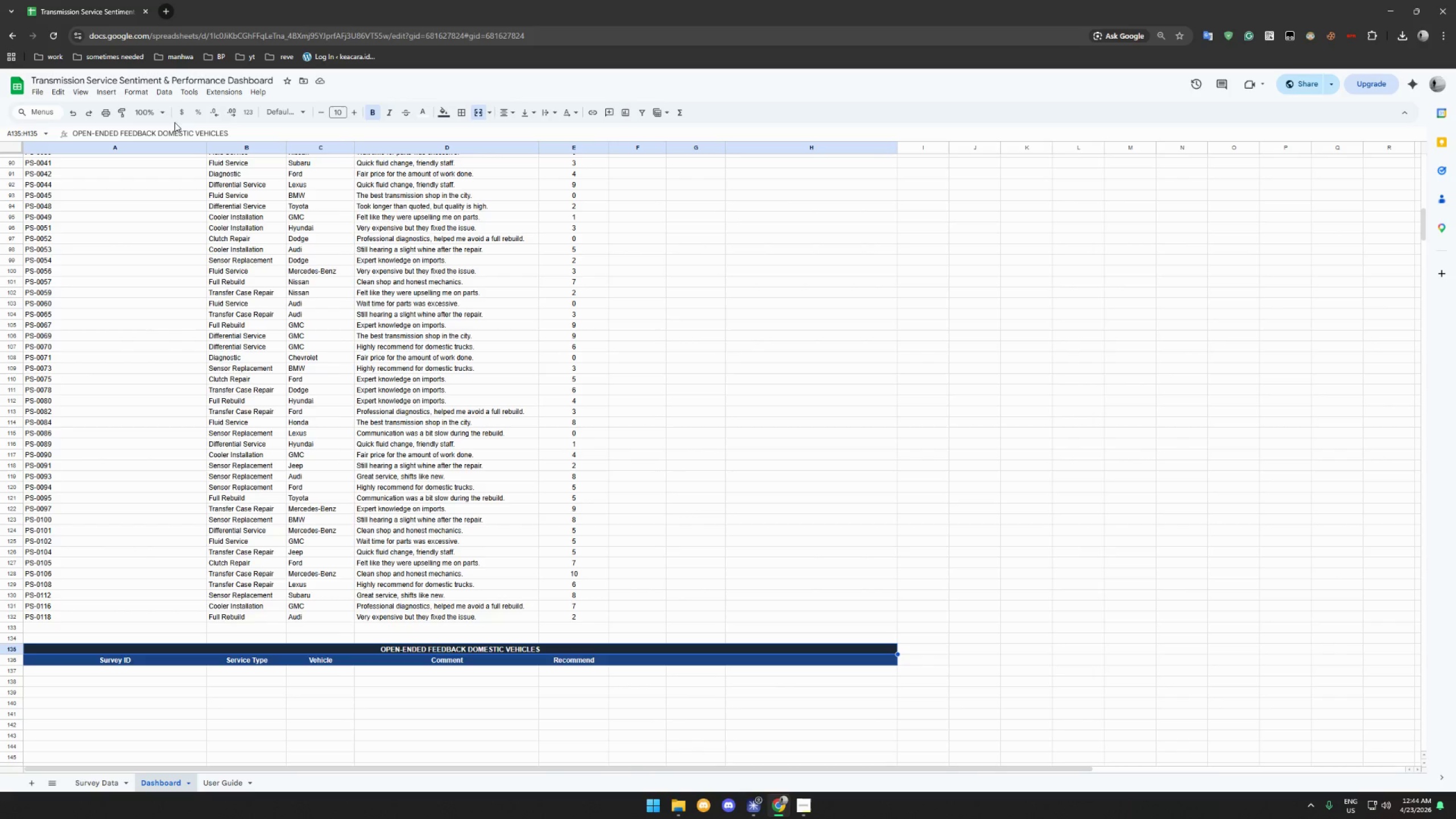 
left_click_drag(start_coordinate=[193, 135], to_coordinate=[159, 135])
 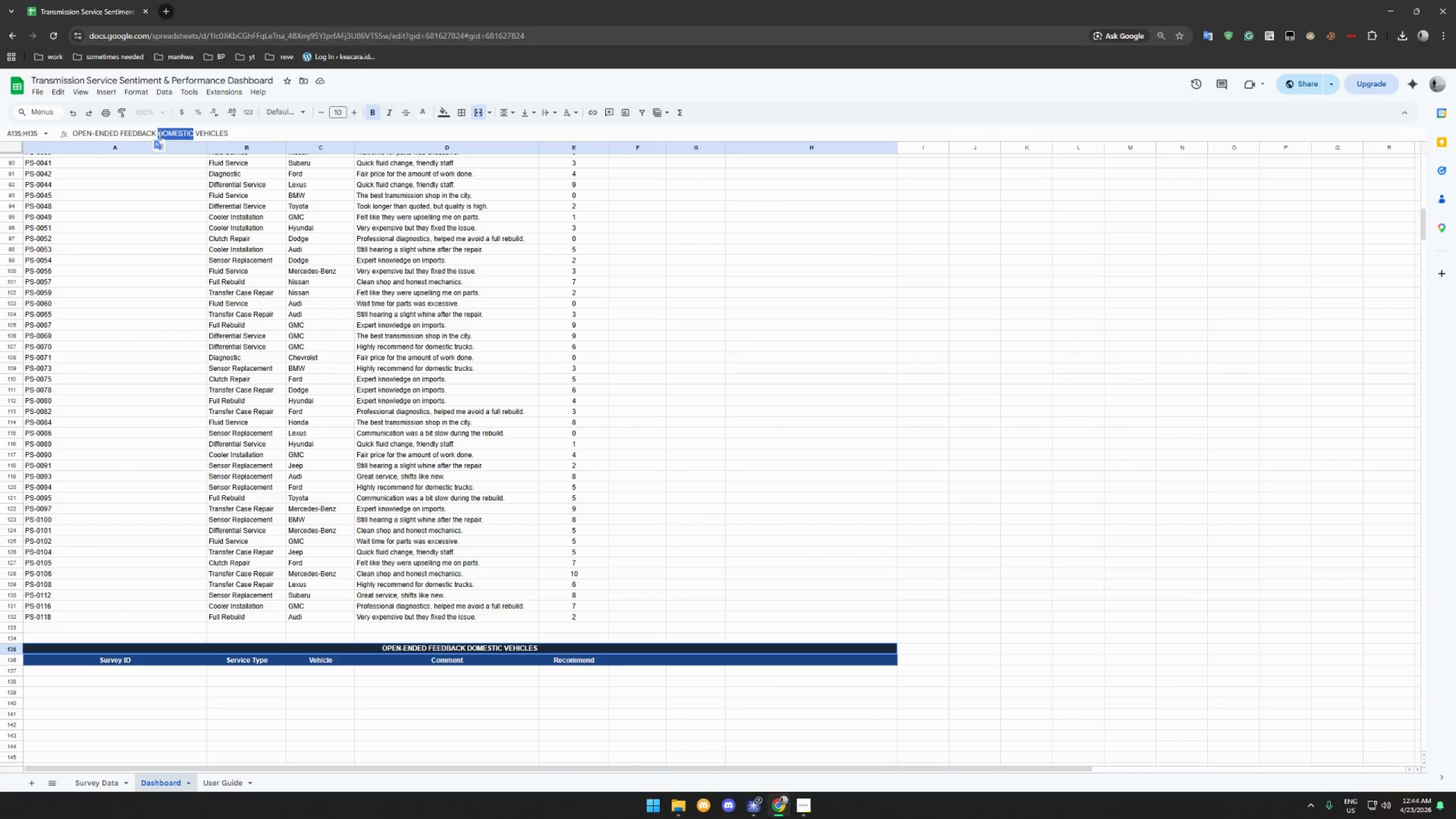 
type(IMPORT)
 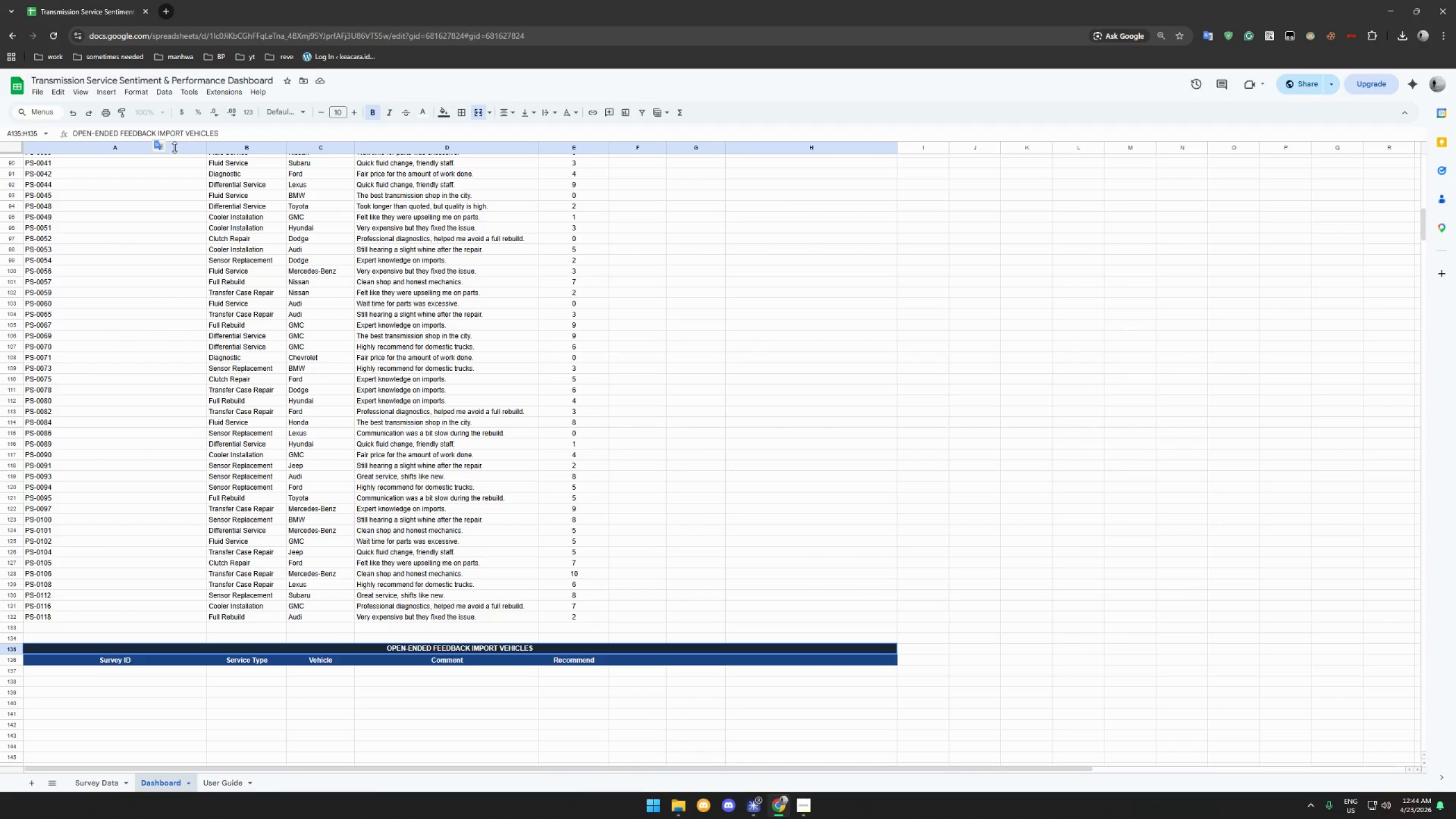 
left_click([409, 674])
 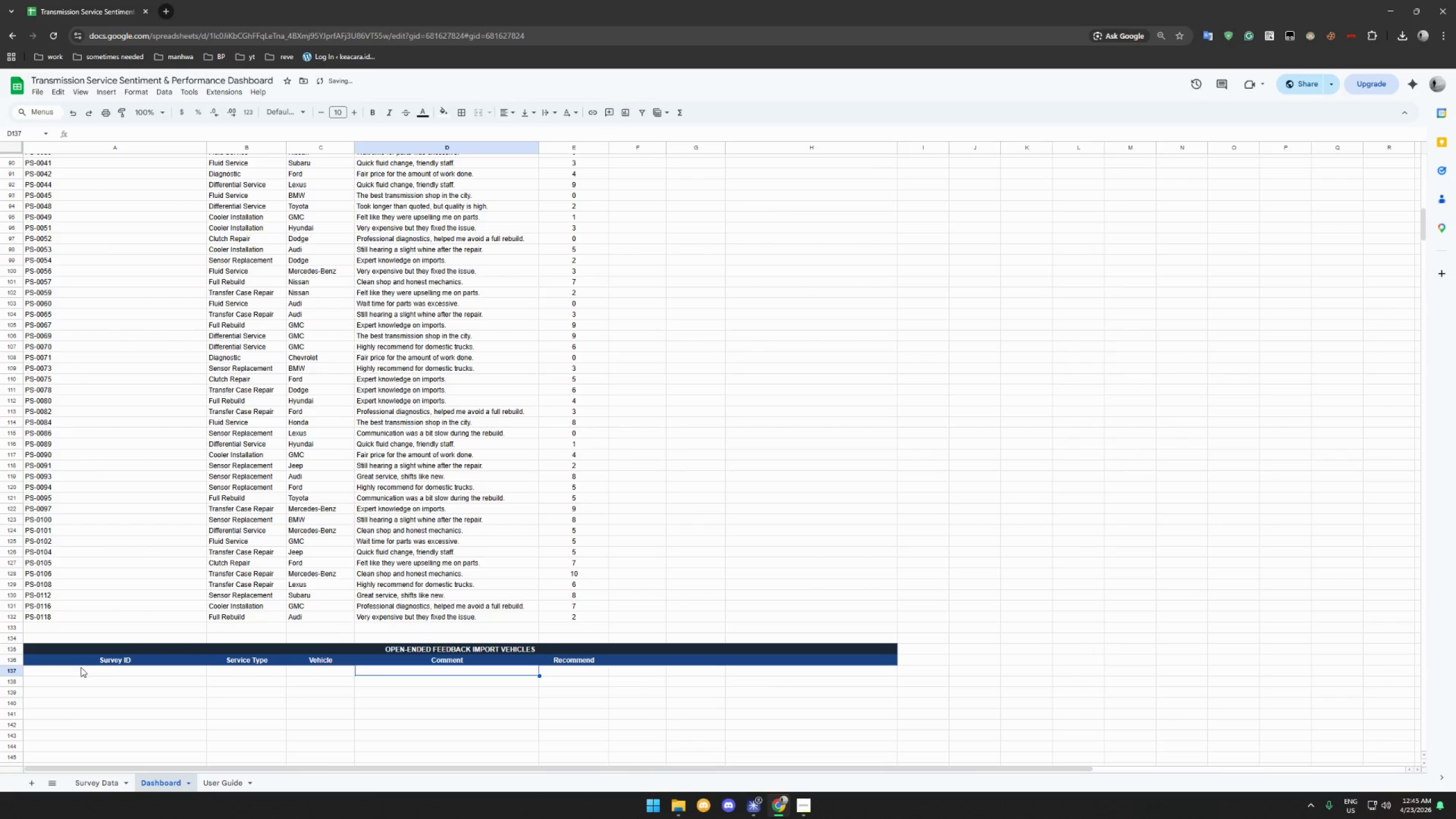 
left_click([83, 670])
 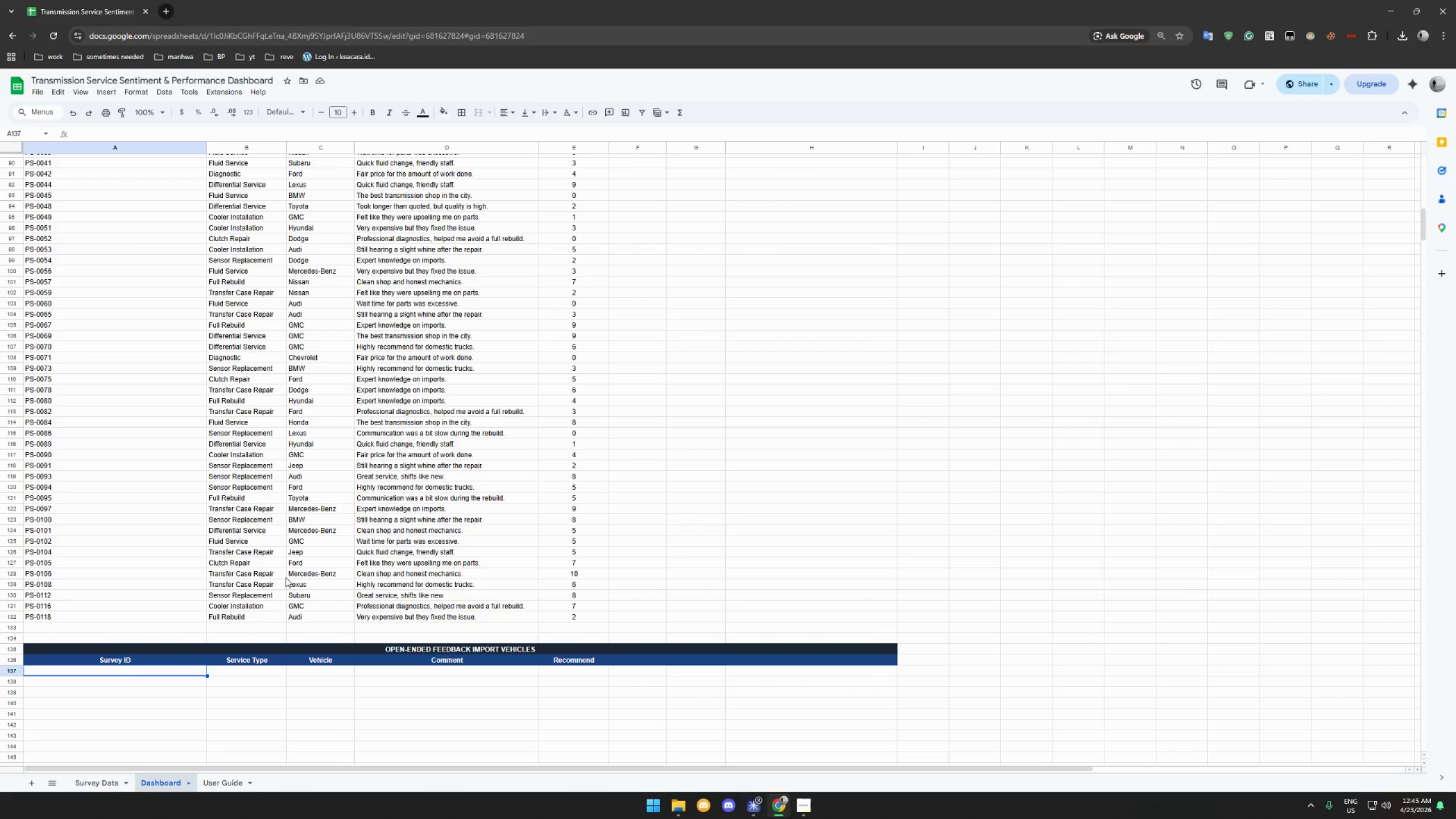 
wait(16.58)
 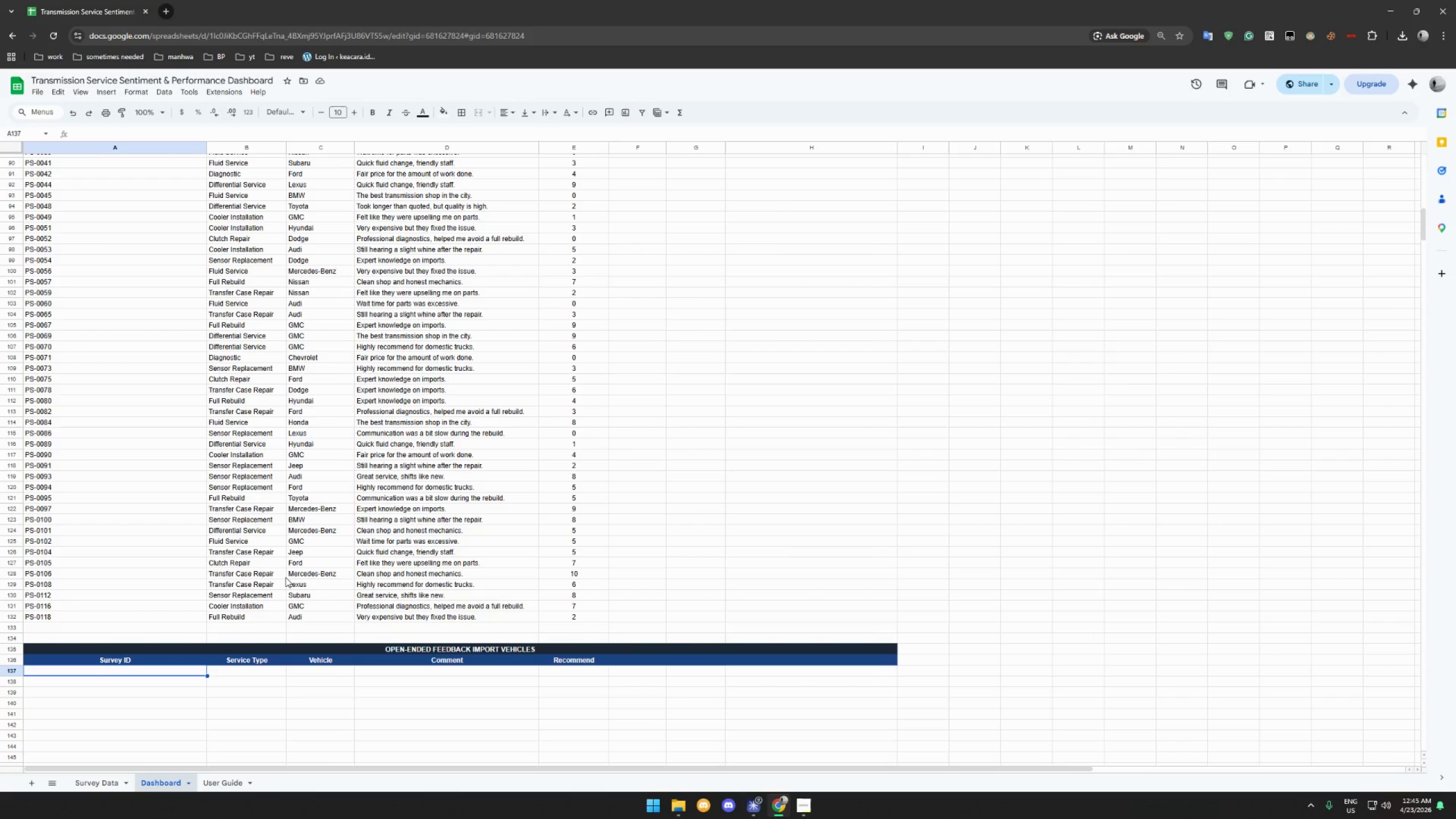 
scroll: coordinate [537, 647], scroll_direction: up, amount: 37.0
 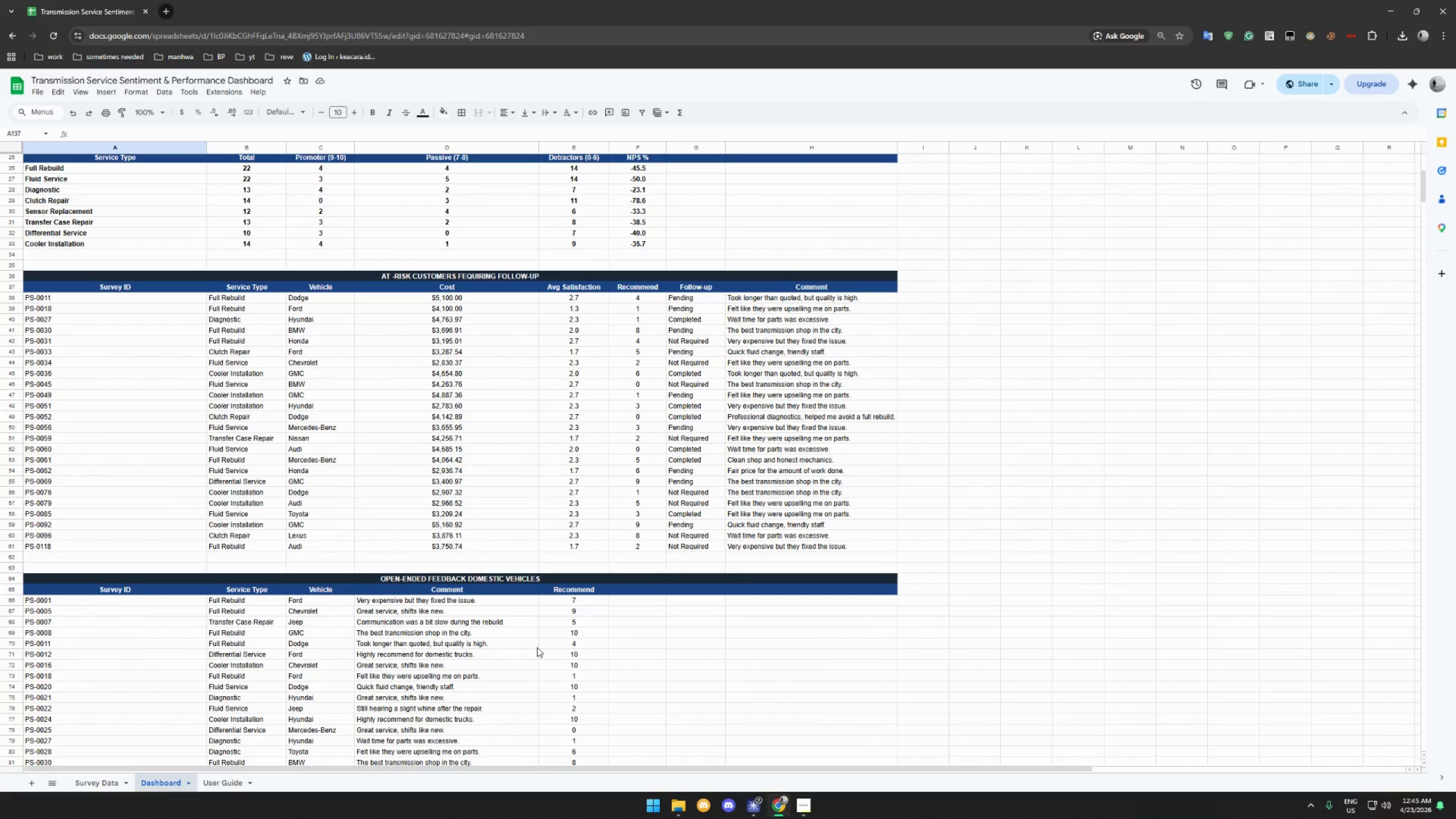 
scroll: coordinate [533, 650], scroll_direction: down, amount: 43.0
 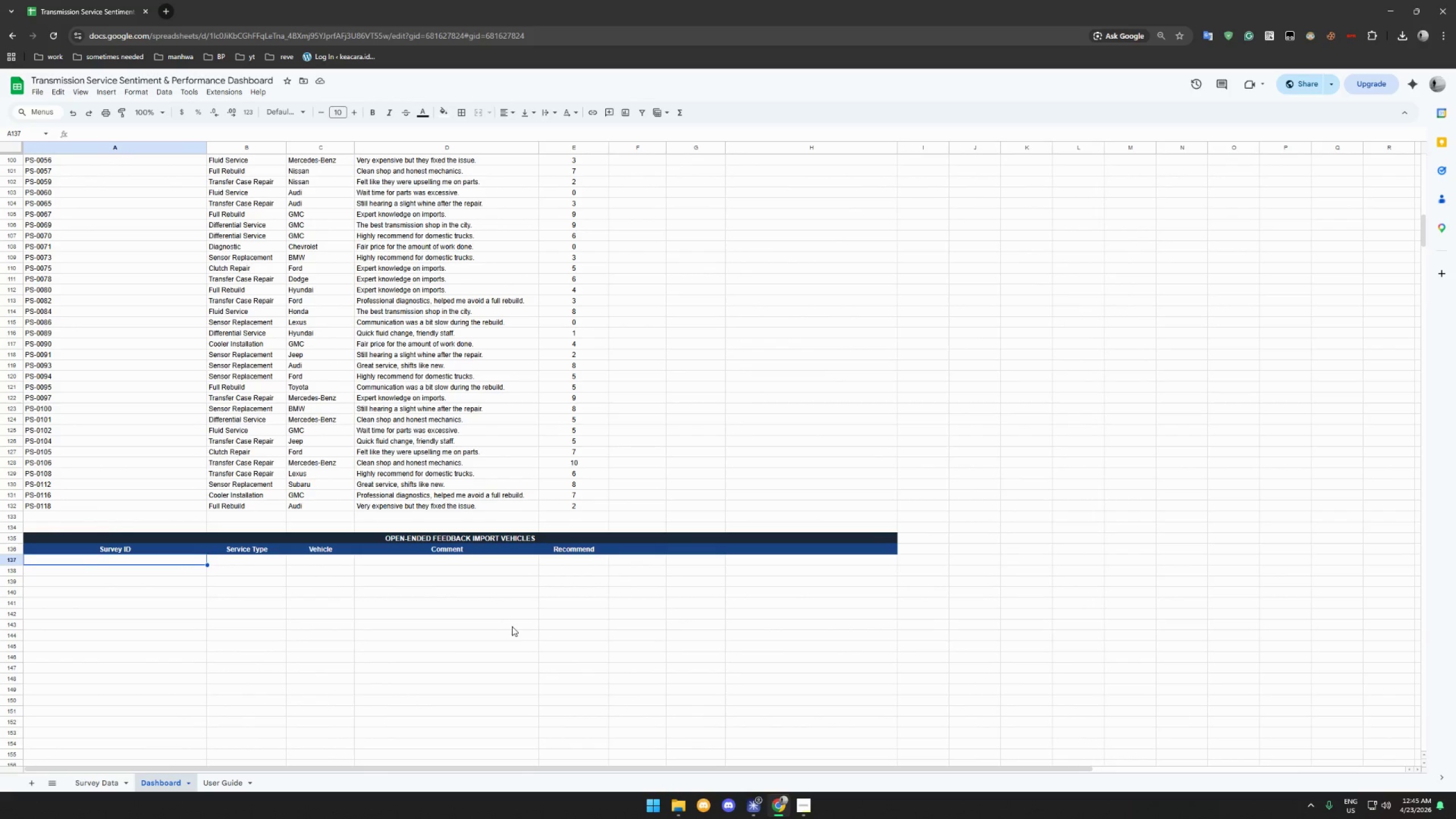 
wait(6.87)
 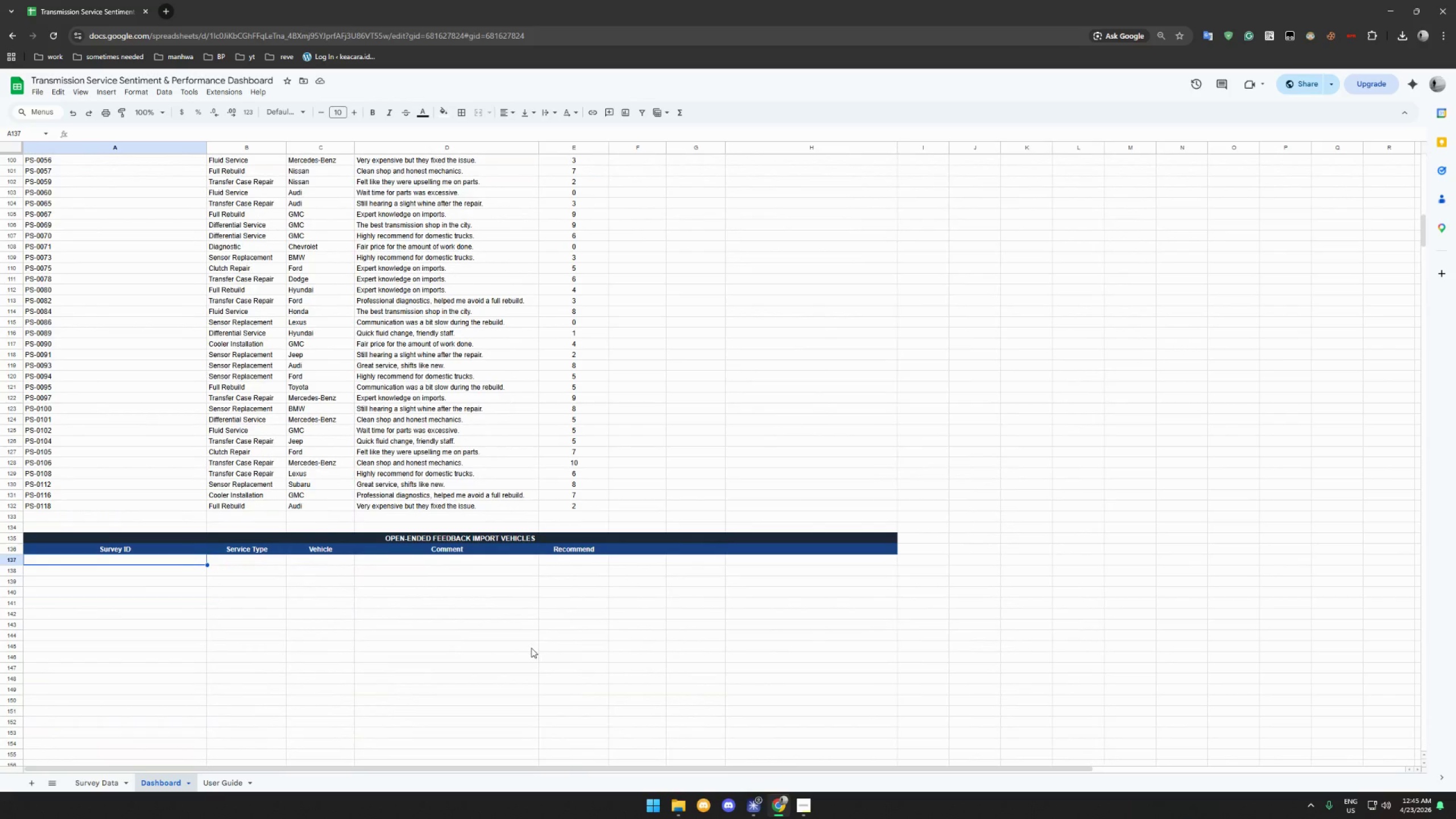 
scroll: coordinate [768, 530], scroll_direction: up, amount: 53.0
 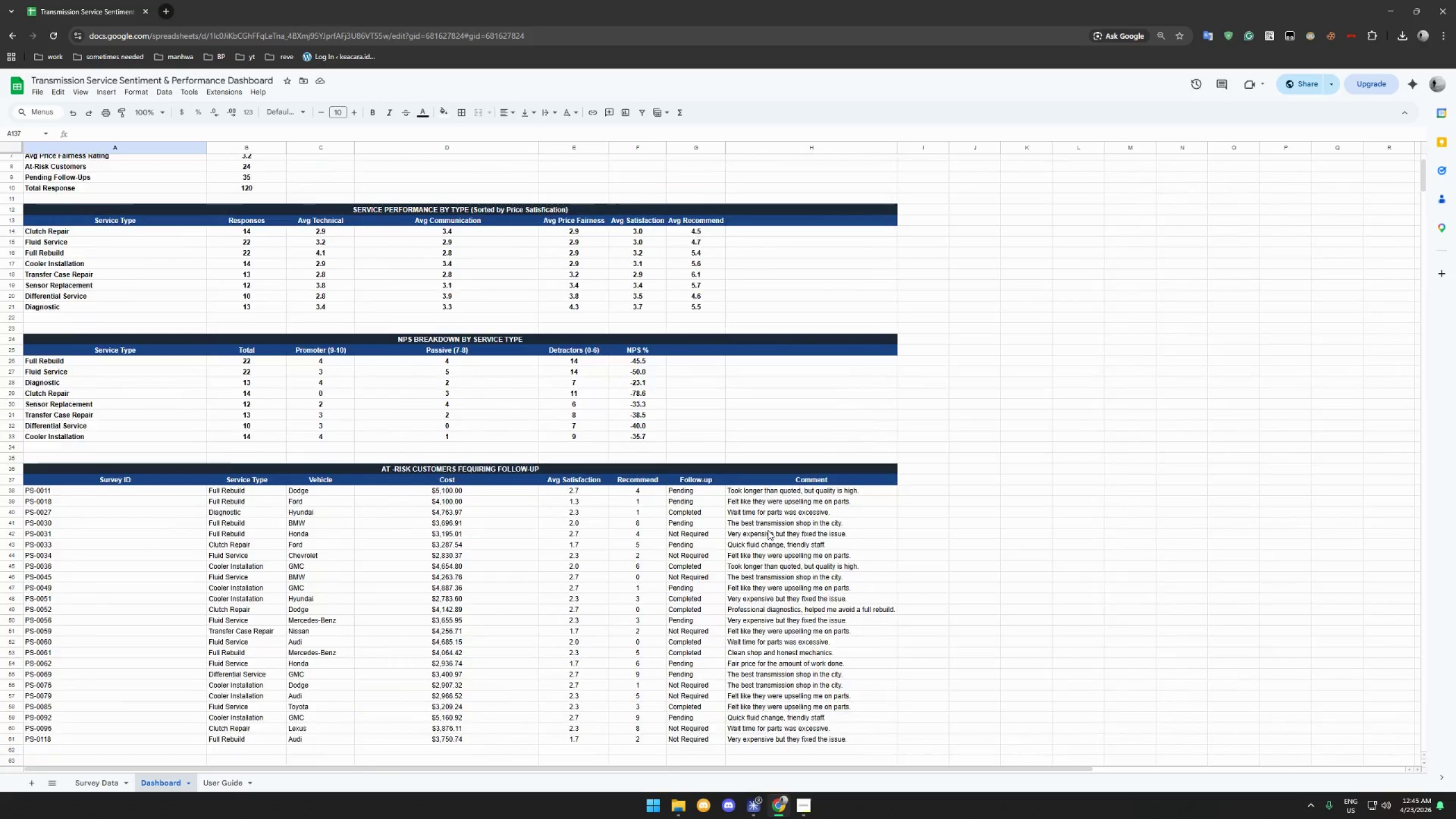 
scroll: coordinate [768, 530], scroll_direction: down, amount: 7.0
 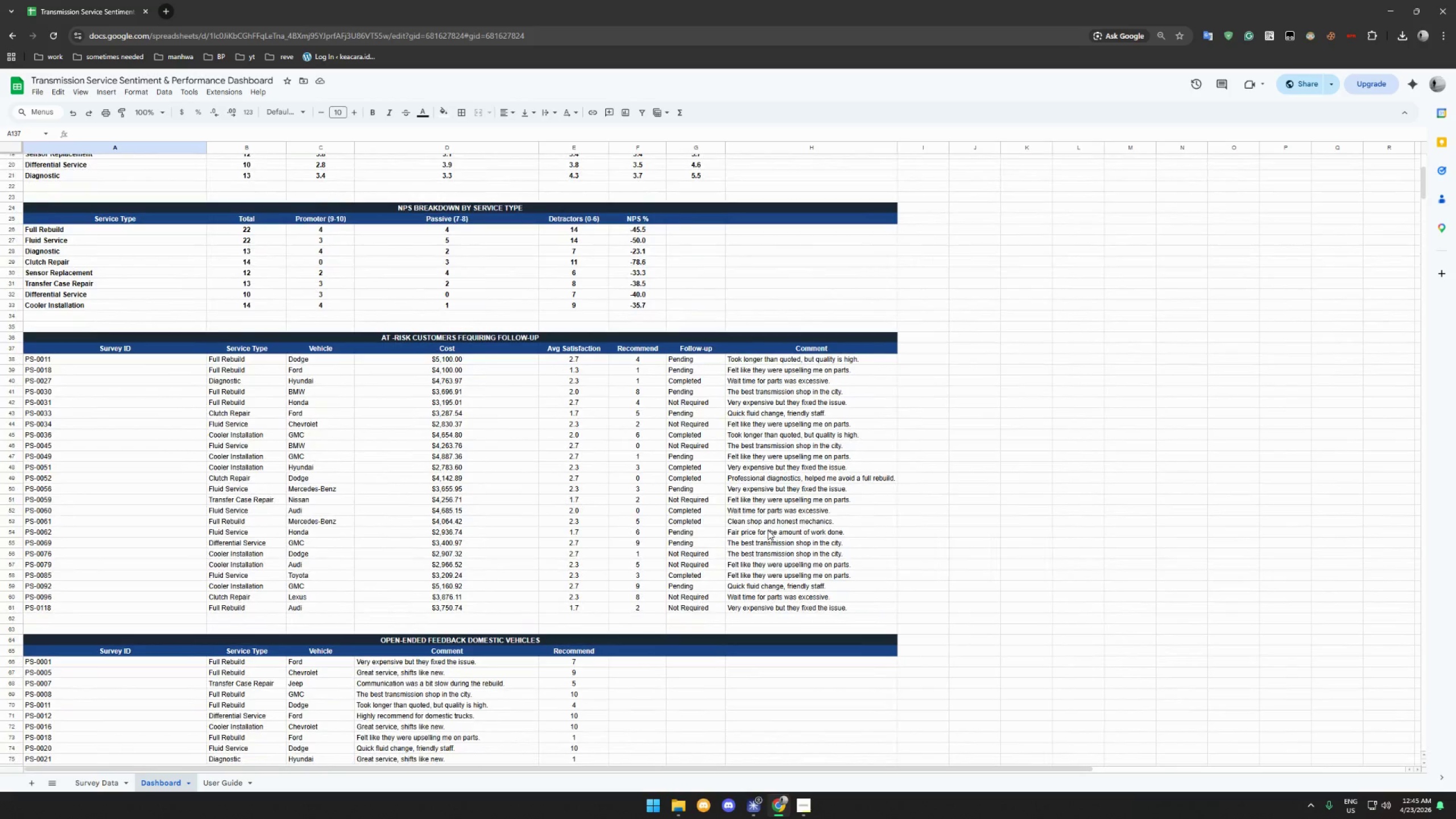 
scroll: coordinate [768, 530], scroll_direction: up, amount: 12.0
 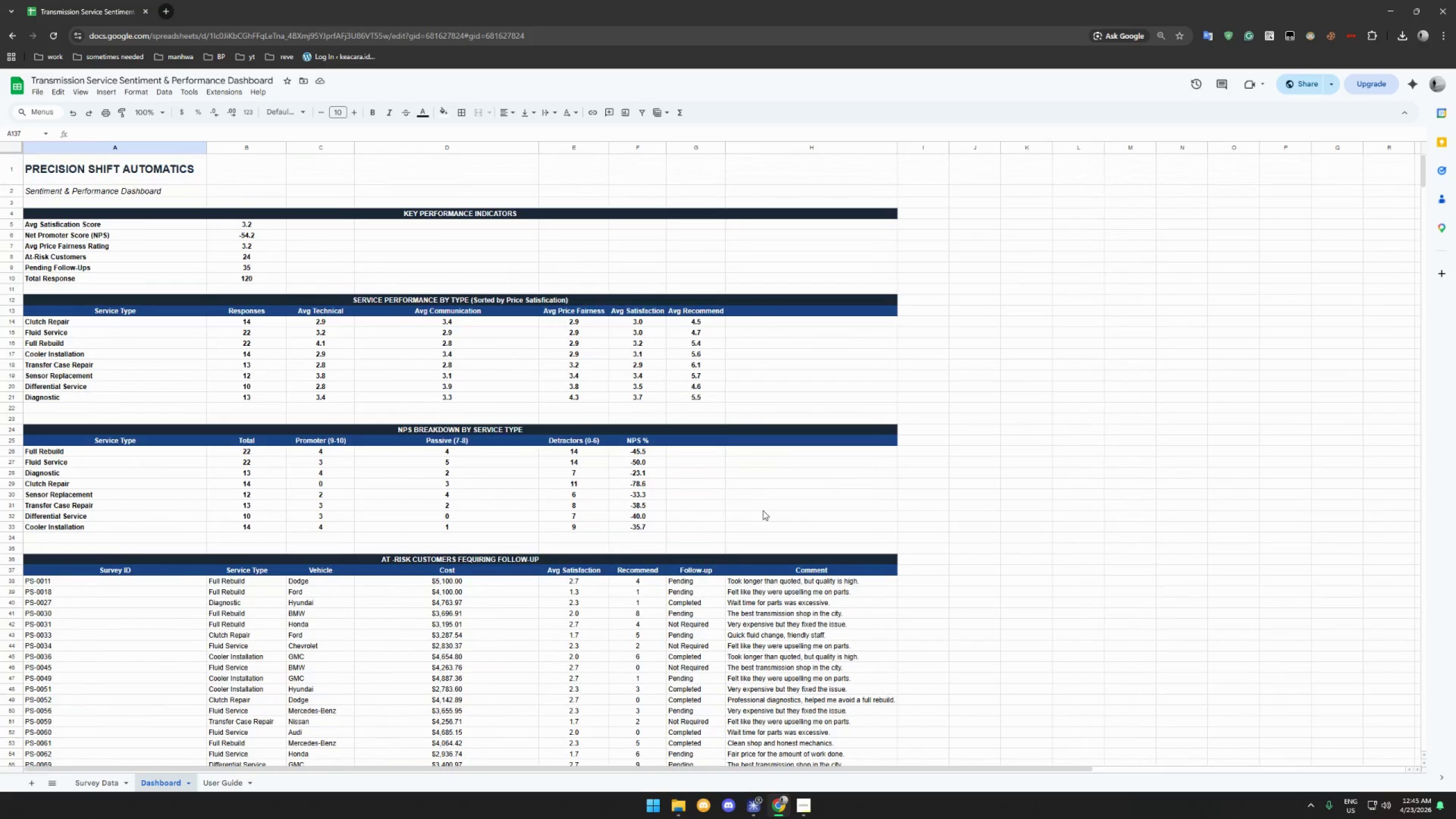 
wait(5.33)
 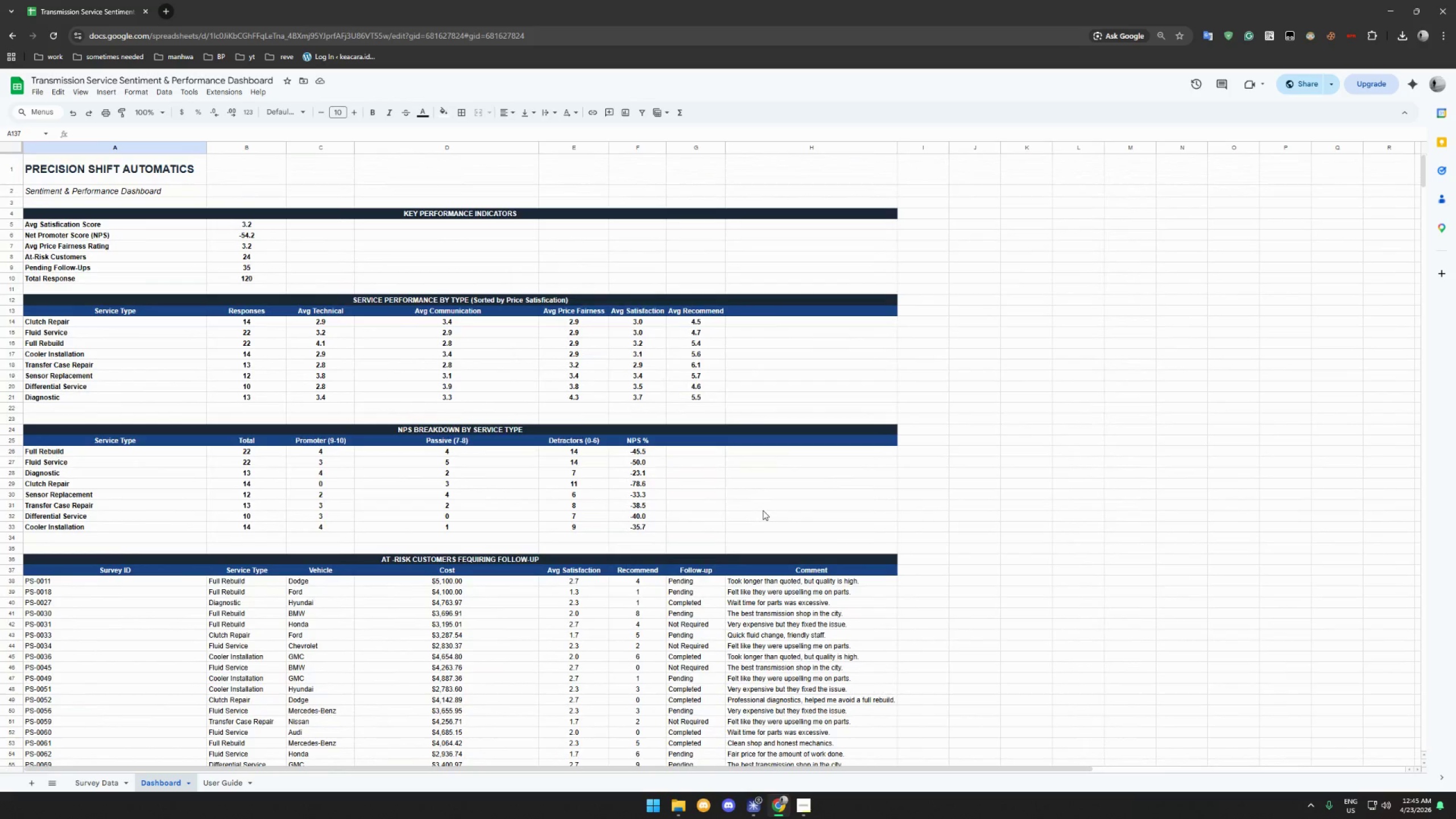 
scroll: coordinate [761, 519], scroll_direction: down, amount: 71.0
 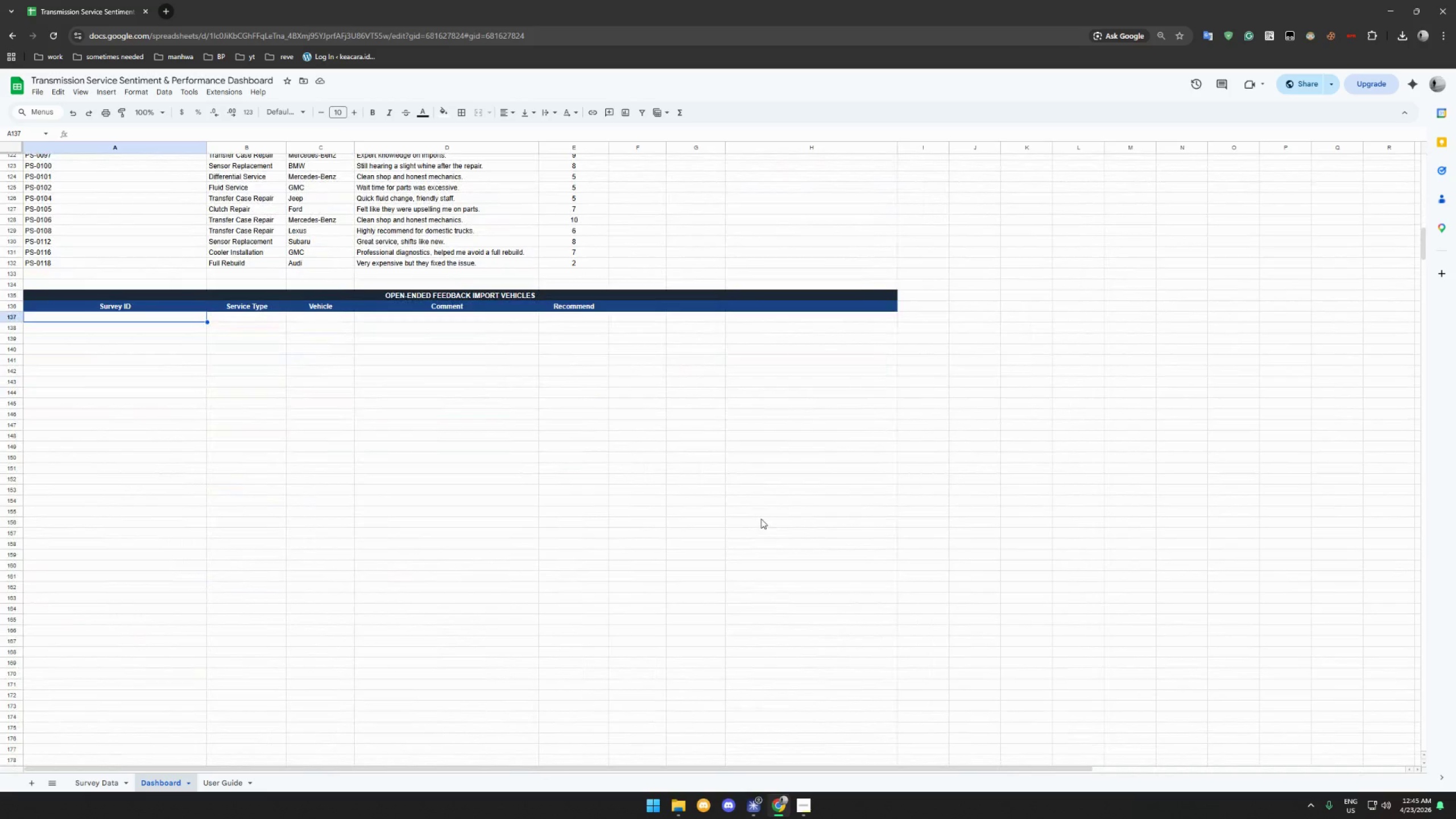 
wait(10.29)
 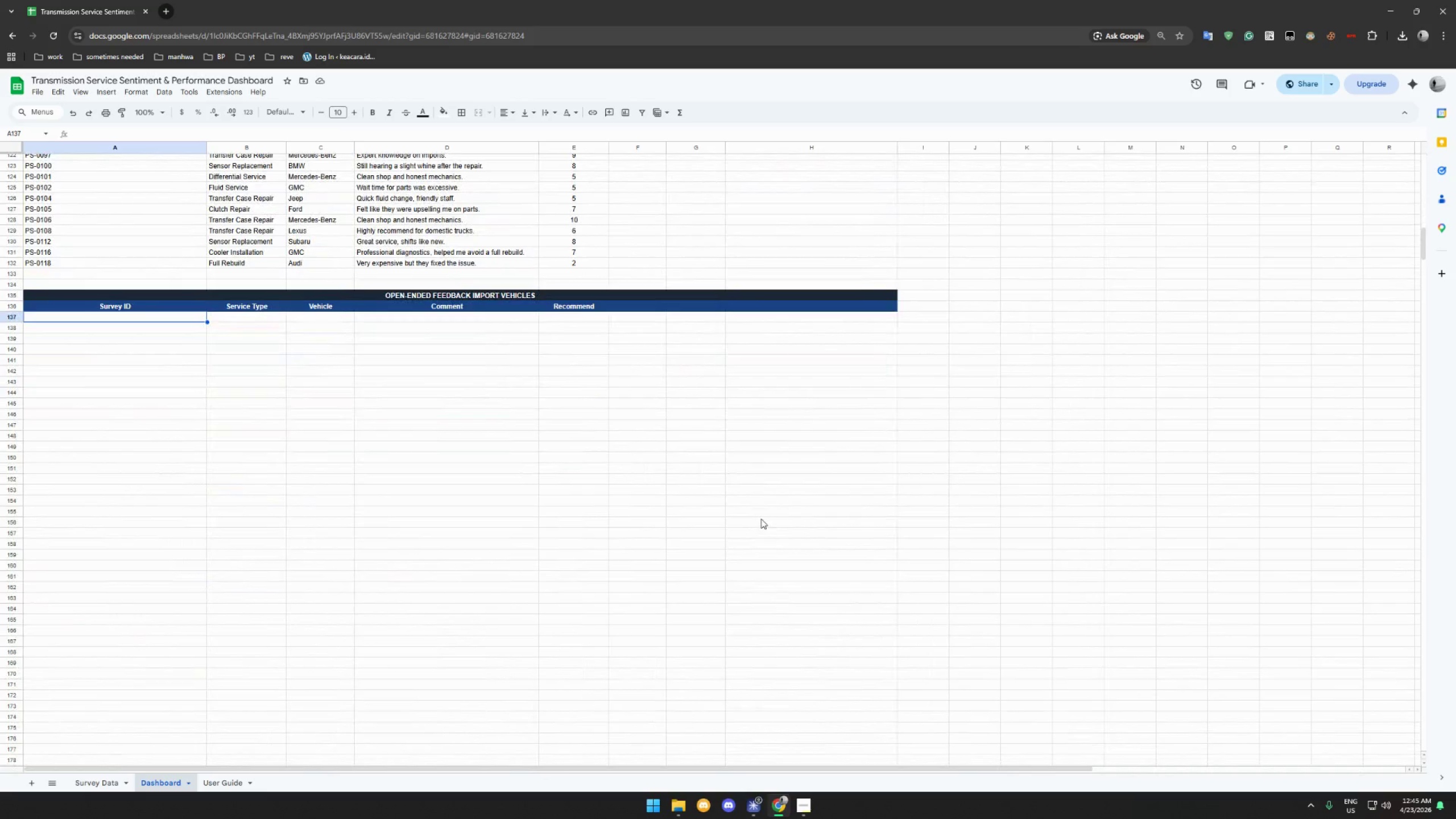 
type(=CI)
key(Backspace)
type(OU)
key(Backspace)
key(Backspace)
key(Backspace)
type(IFERROR)
 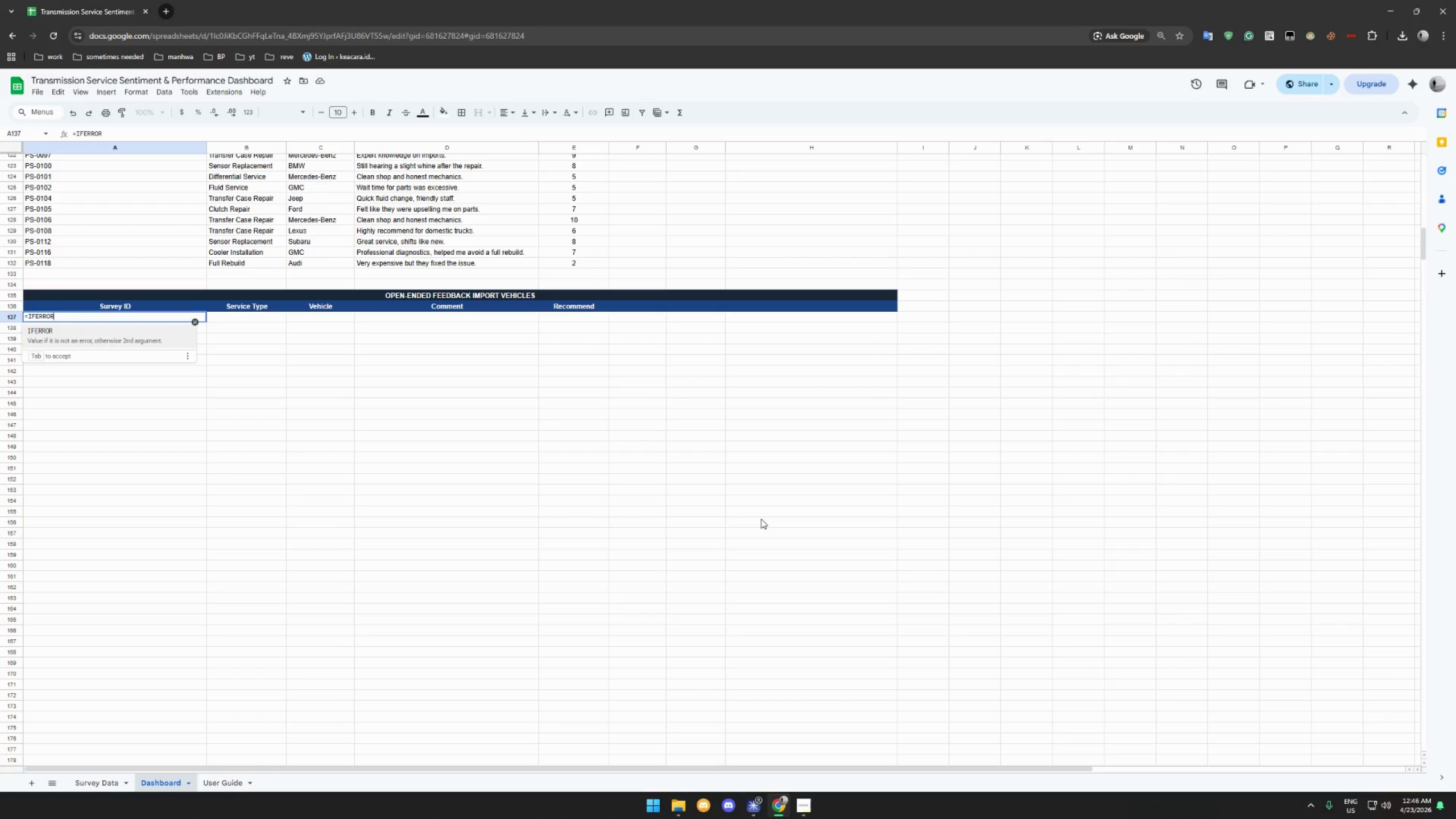 
wait(15.2)
 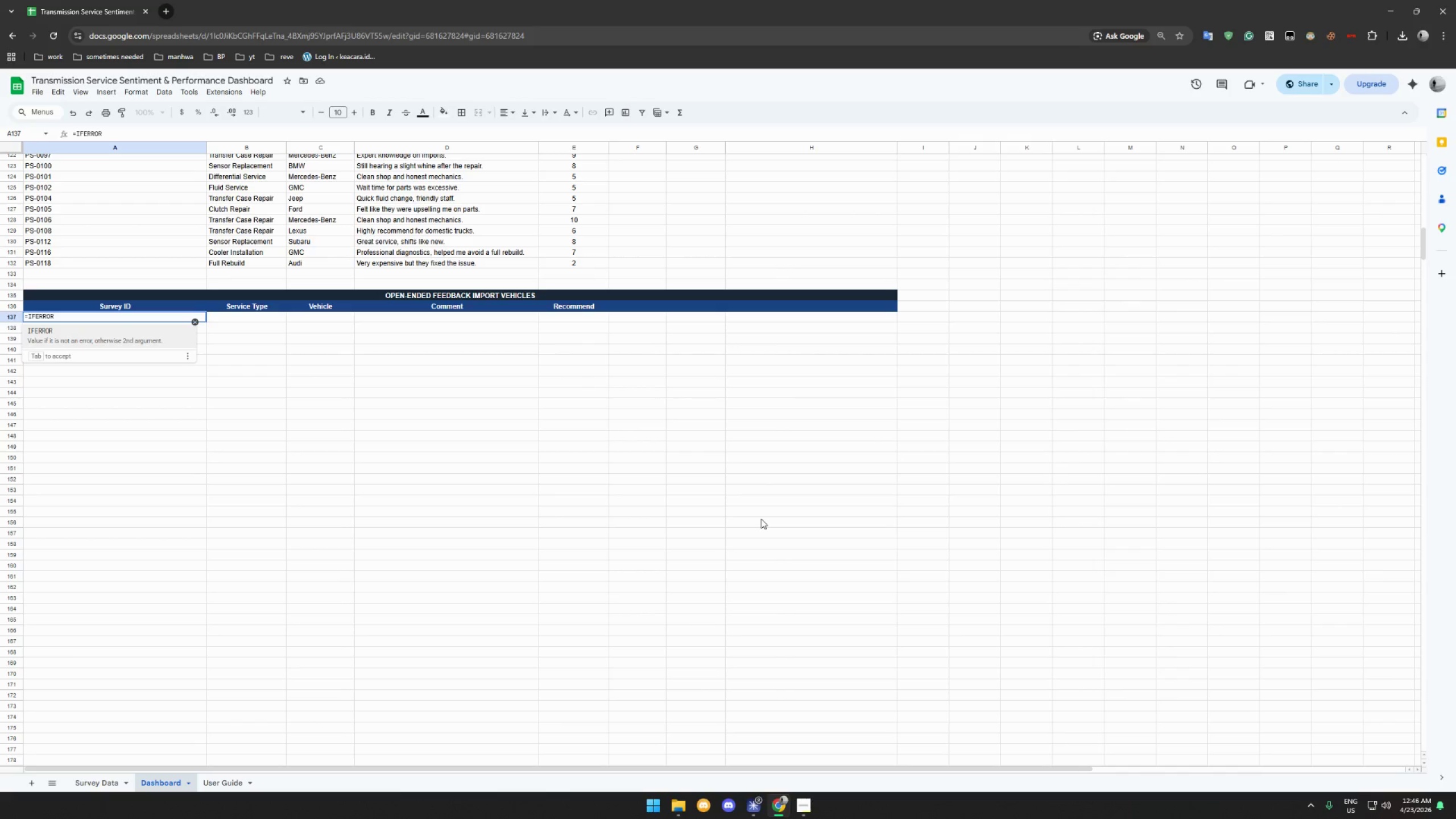 
left_click([805, 807])